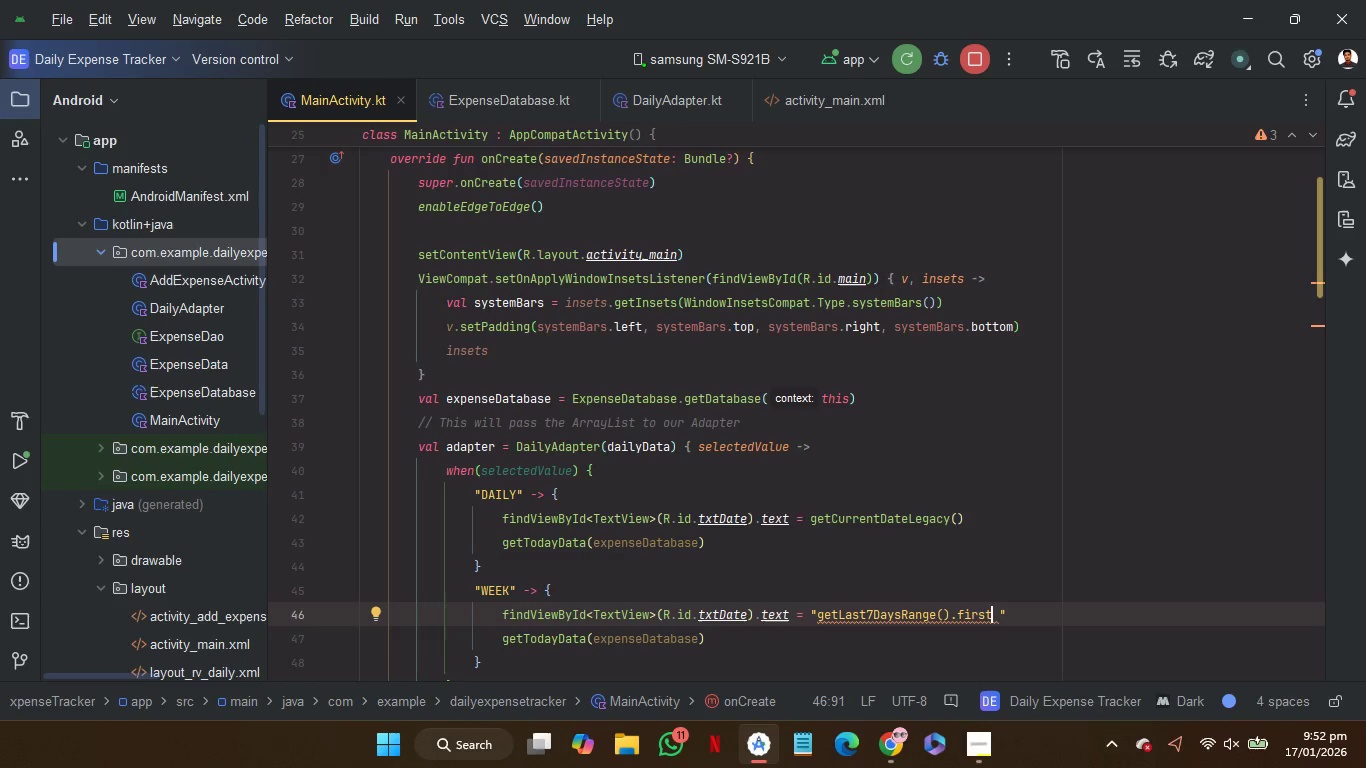 
key(Control+Shift+ArrowLeft)
 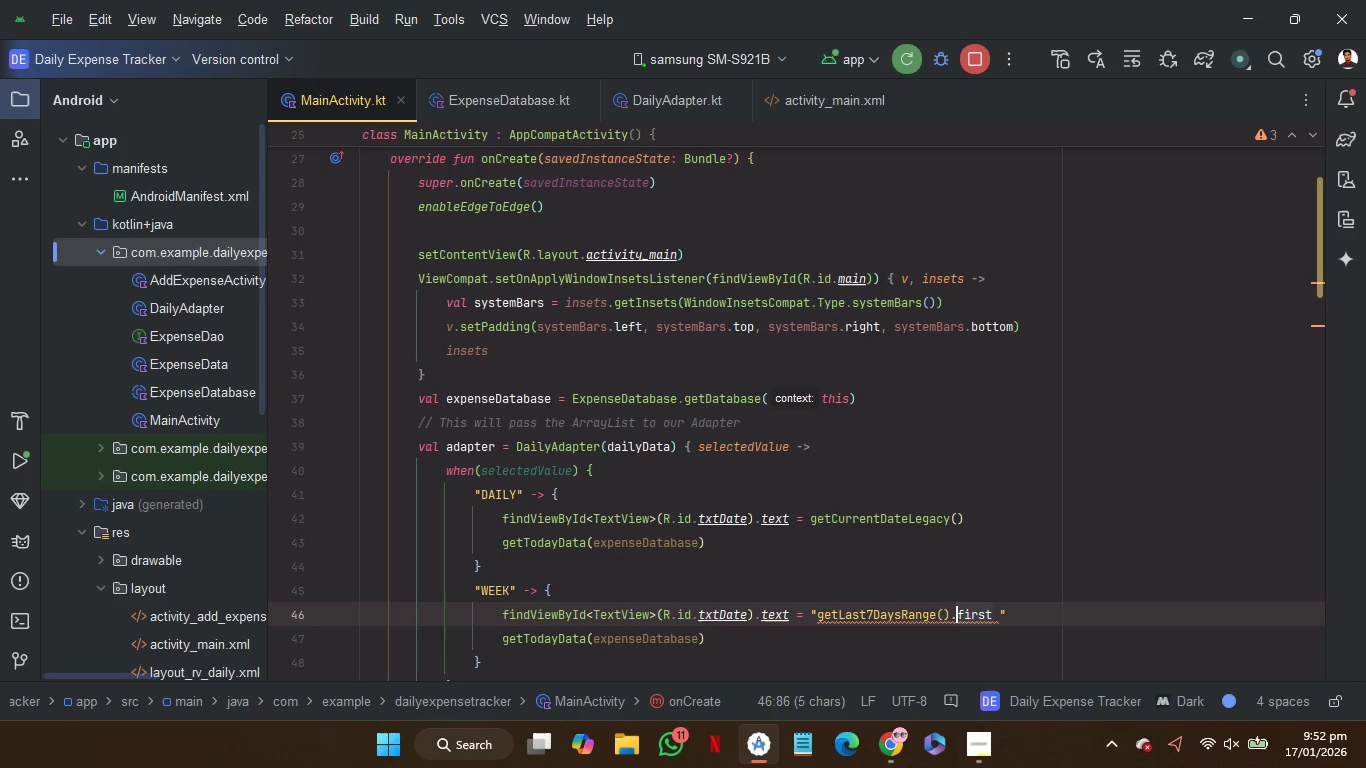 
key(Control+Shift+ArrowLeft)
 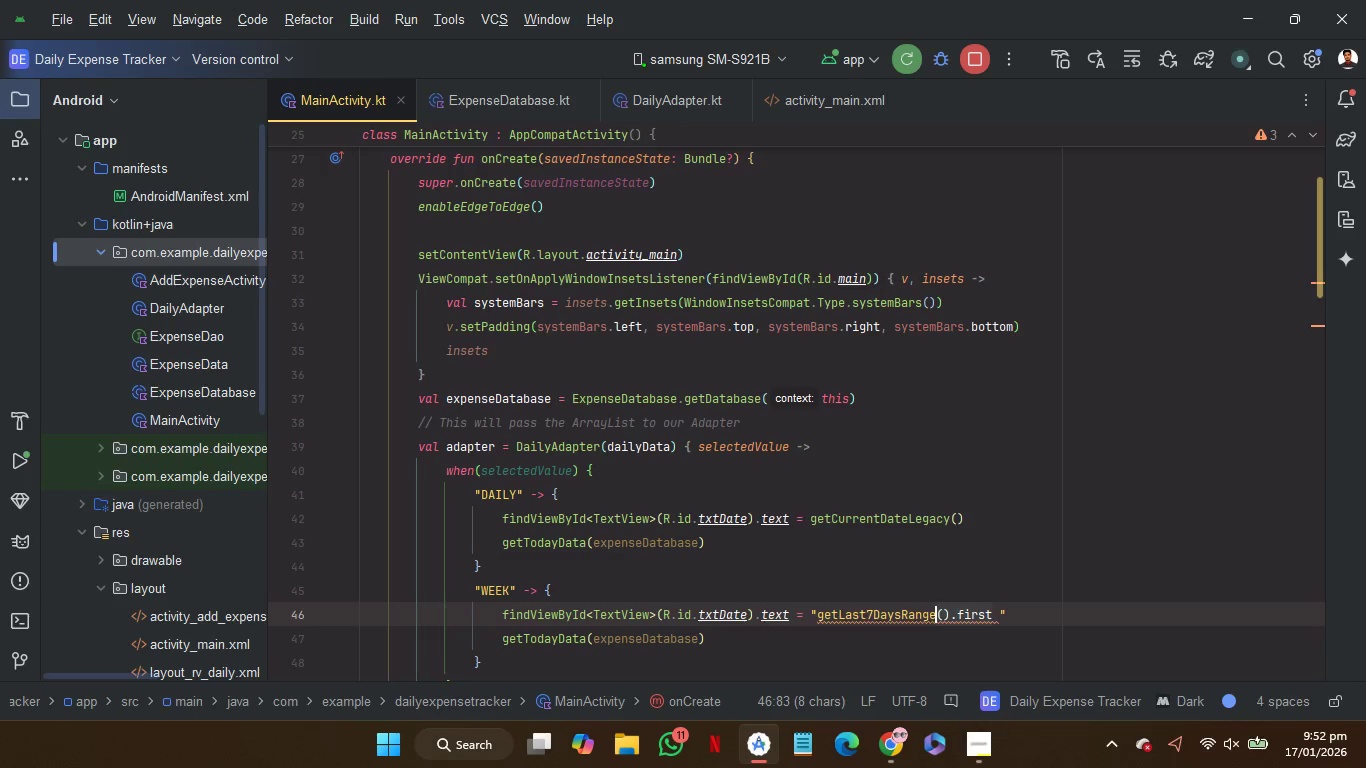 
key(Control+Shift+ArrowLeft)
 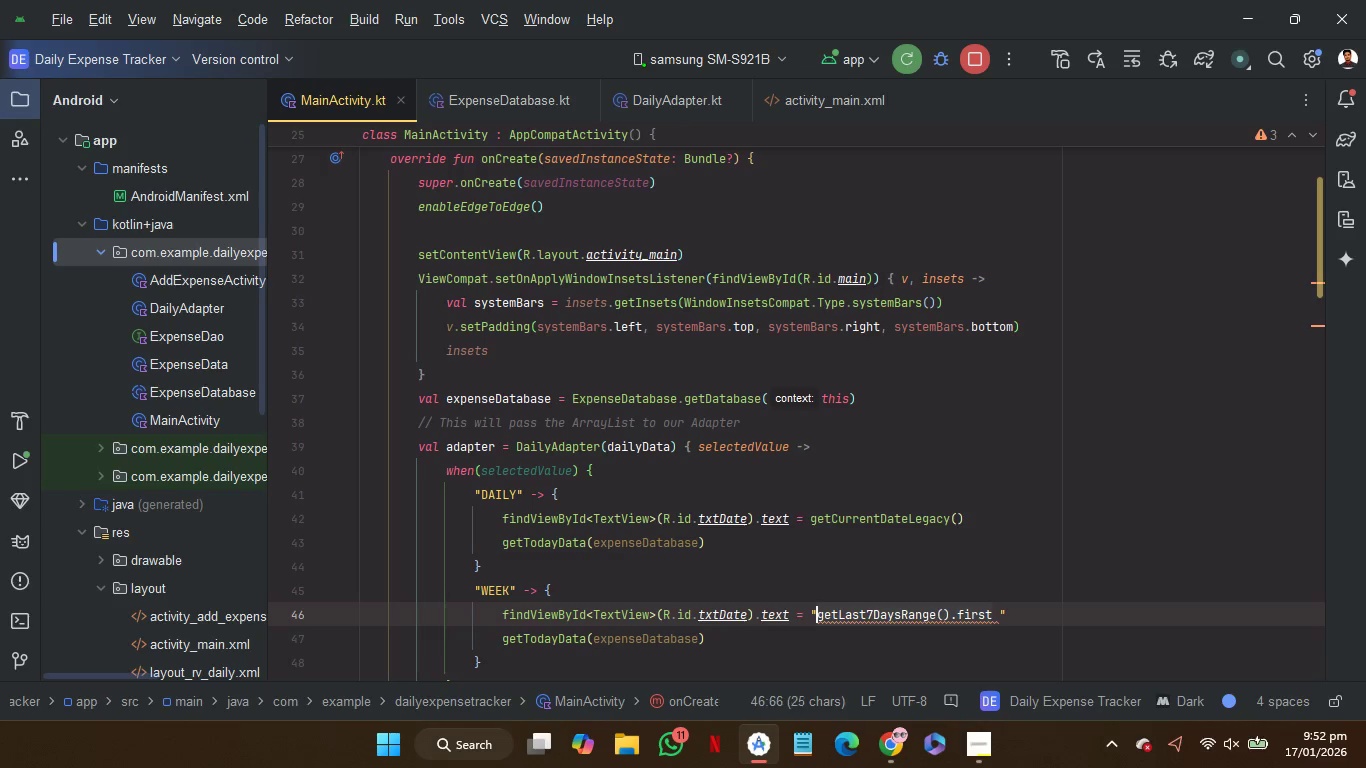 
key(Control+Shift+ArrowLeft)
 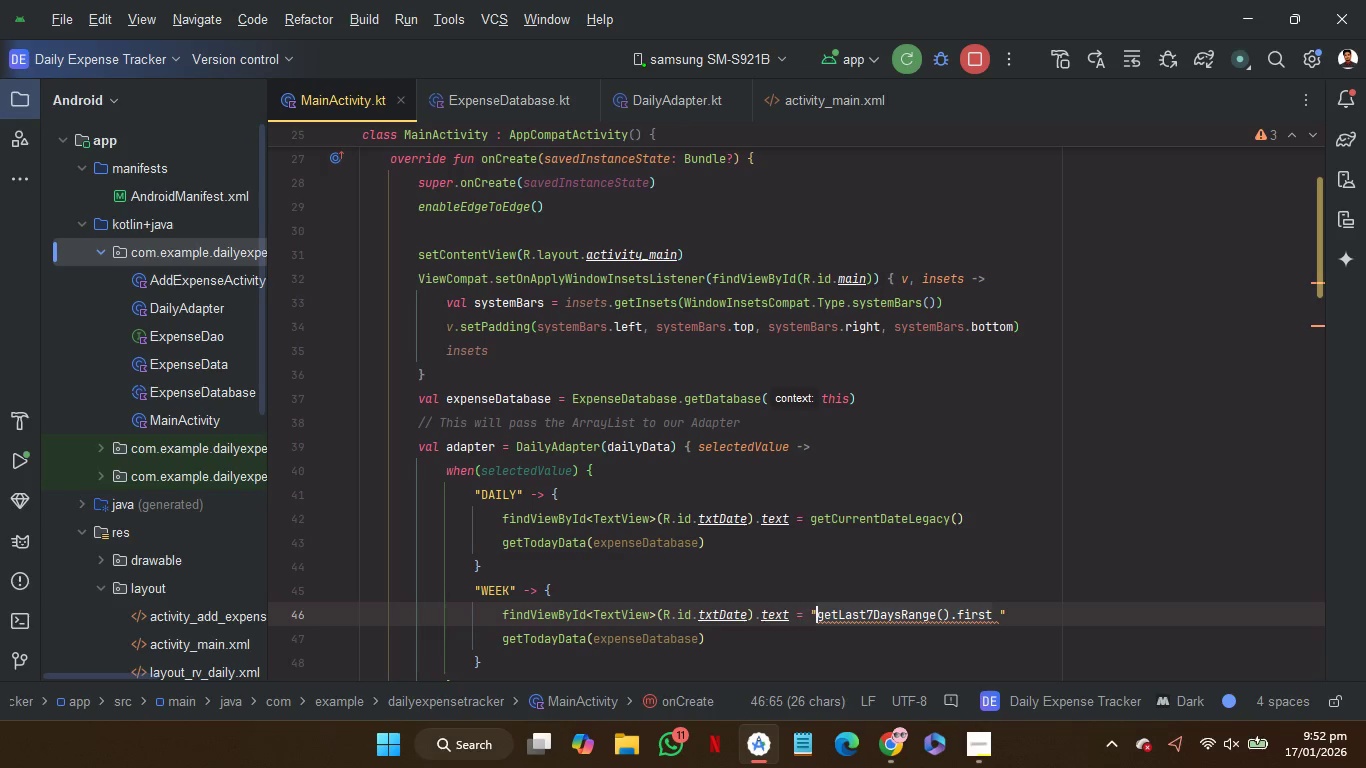 
key(Control+Shift+ArrowRight)
 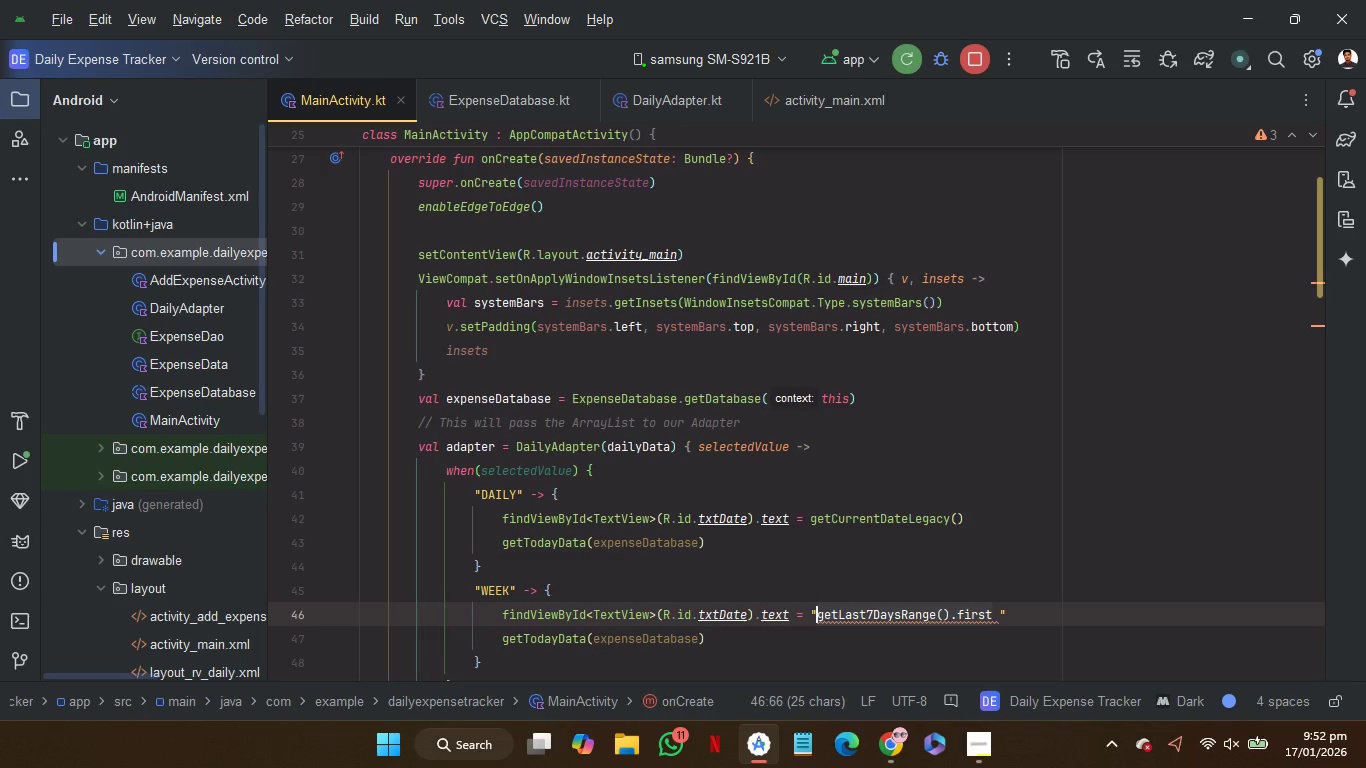 
key(Shift+BracketLeft)
 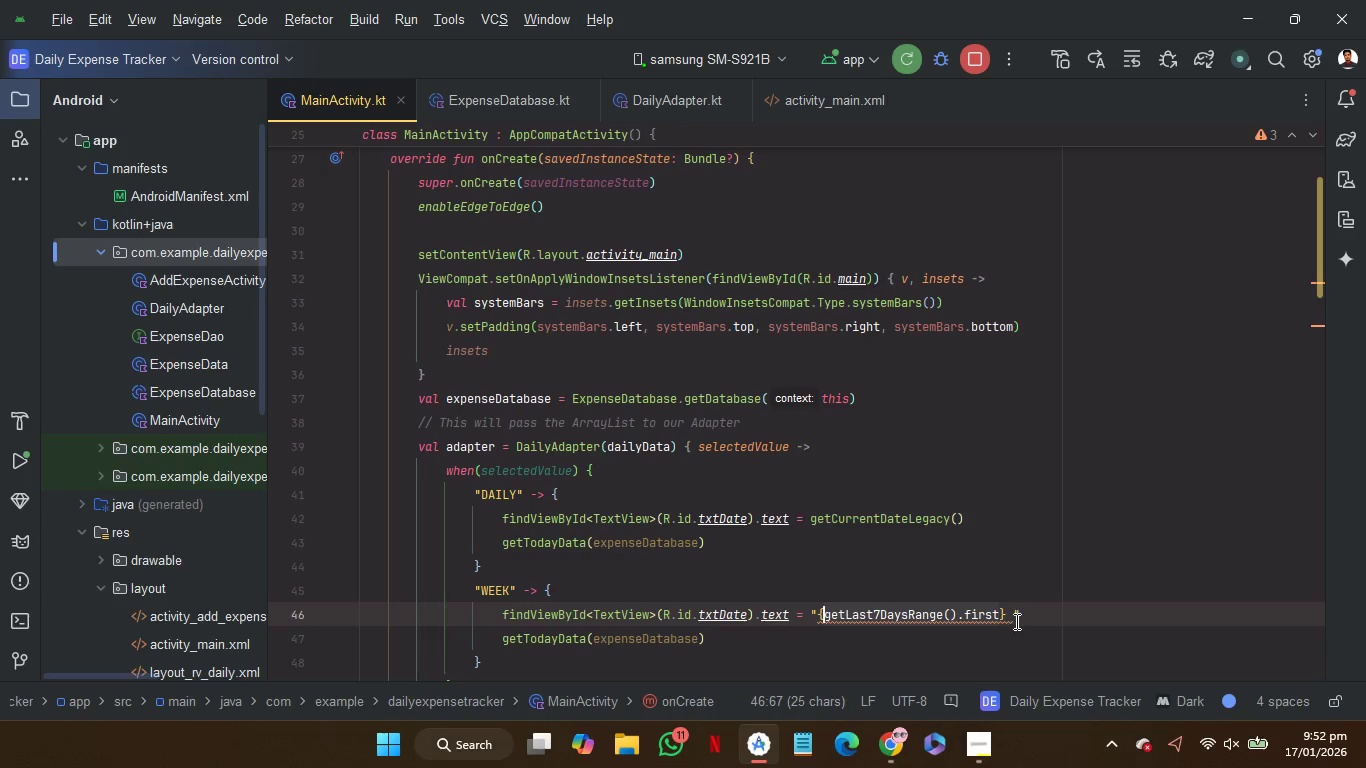 
left_click([1002, 624])
 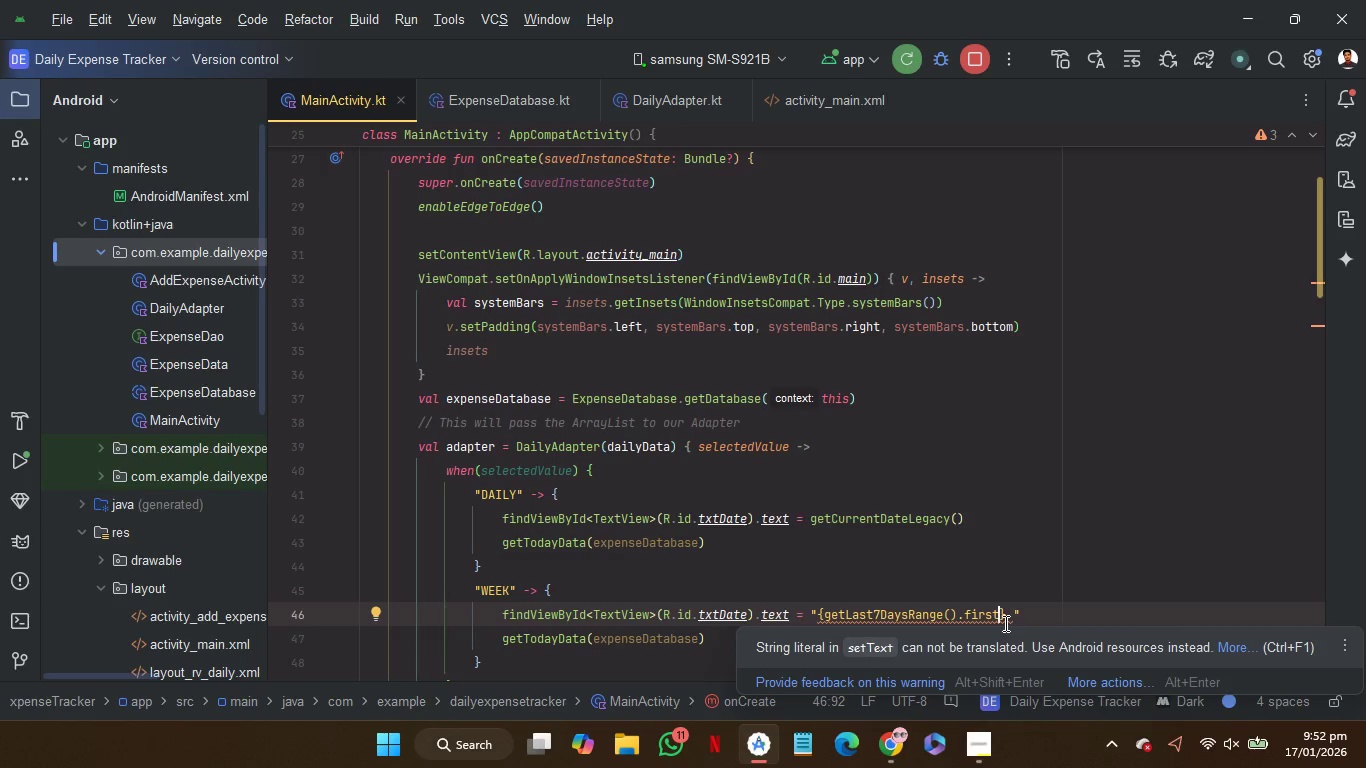 
wait(6.06)
 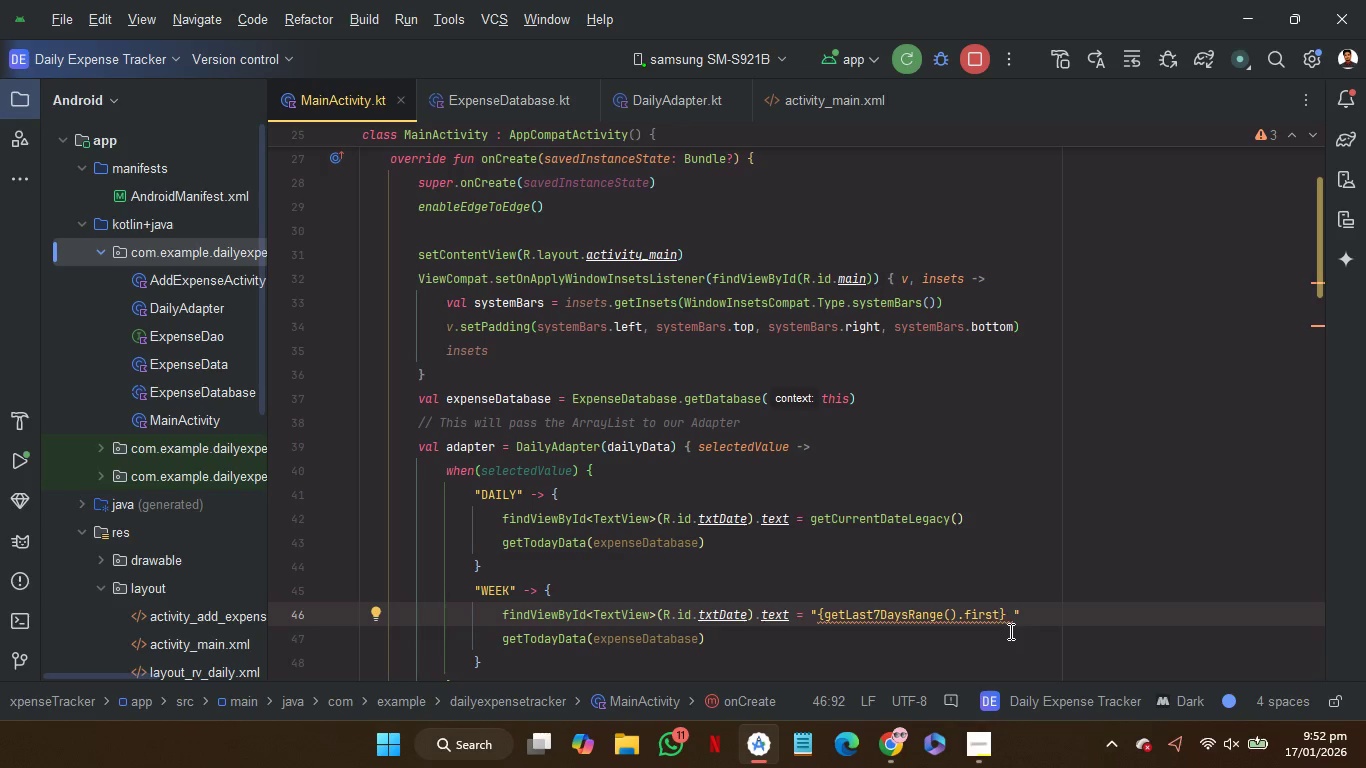 
key(Control+Z)
 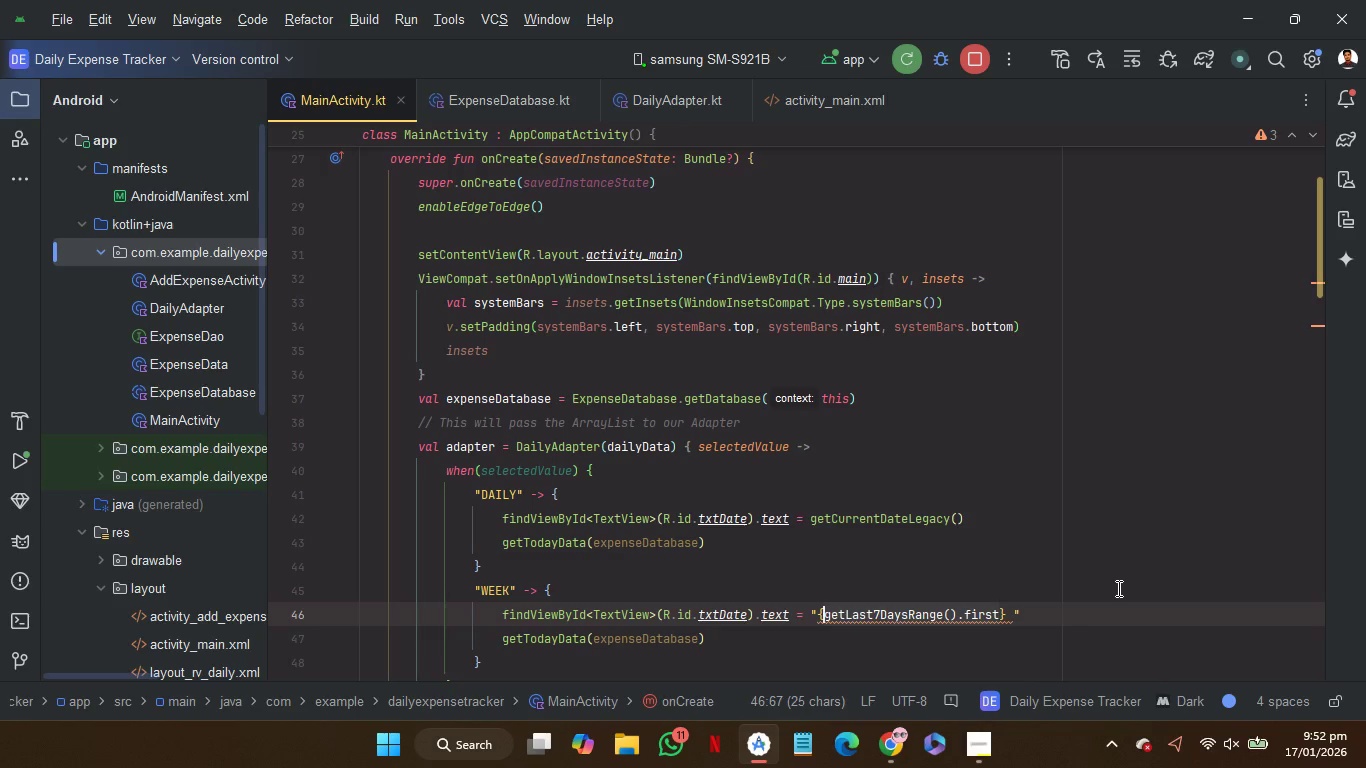 
key(ArrowLeft)
 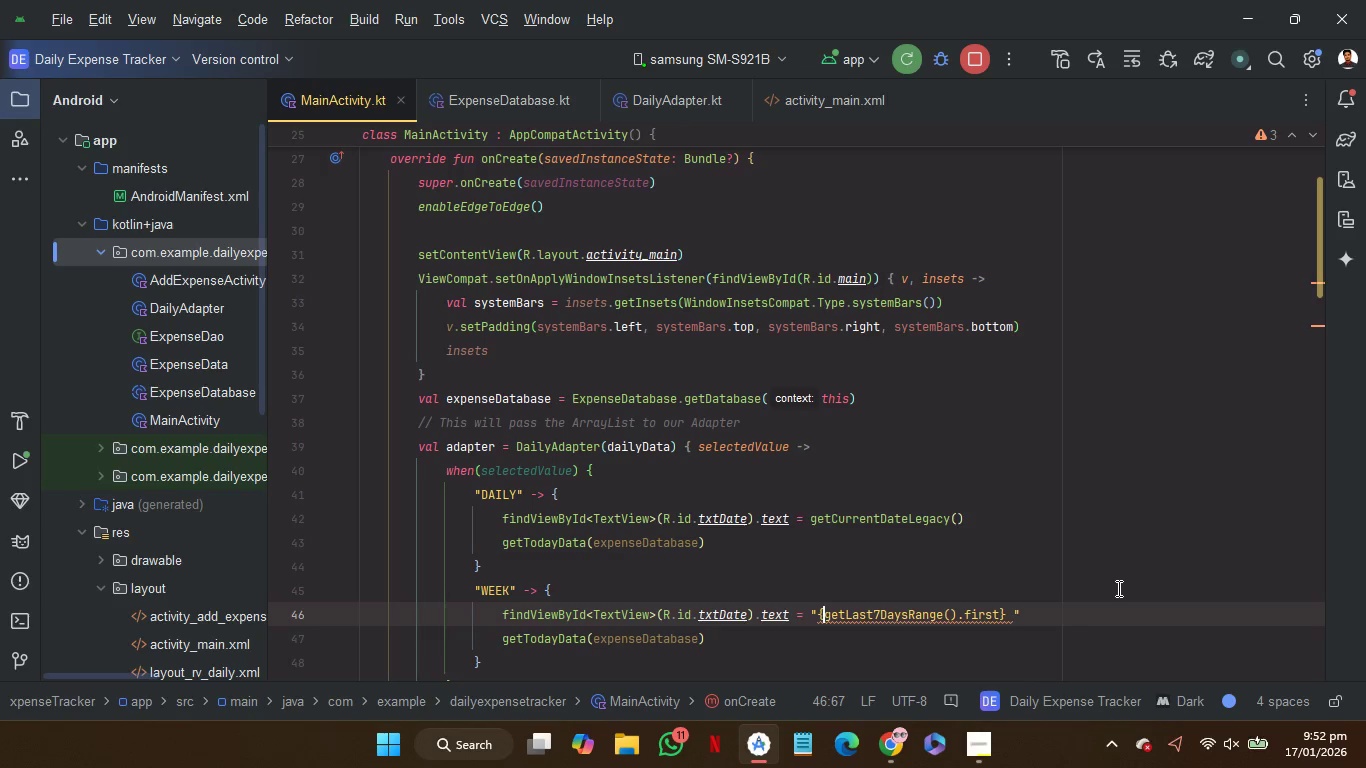 
key(ArrowLeft)
 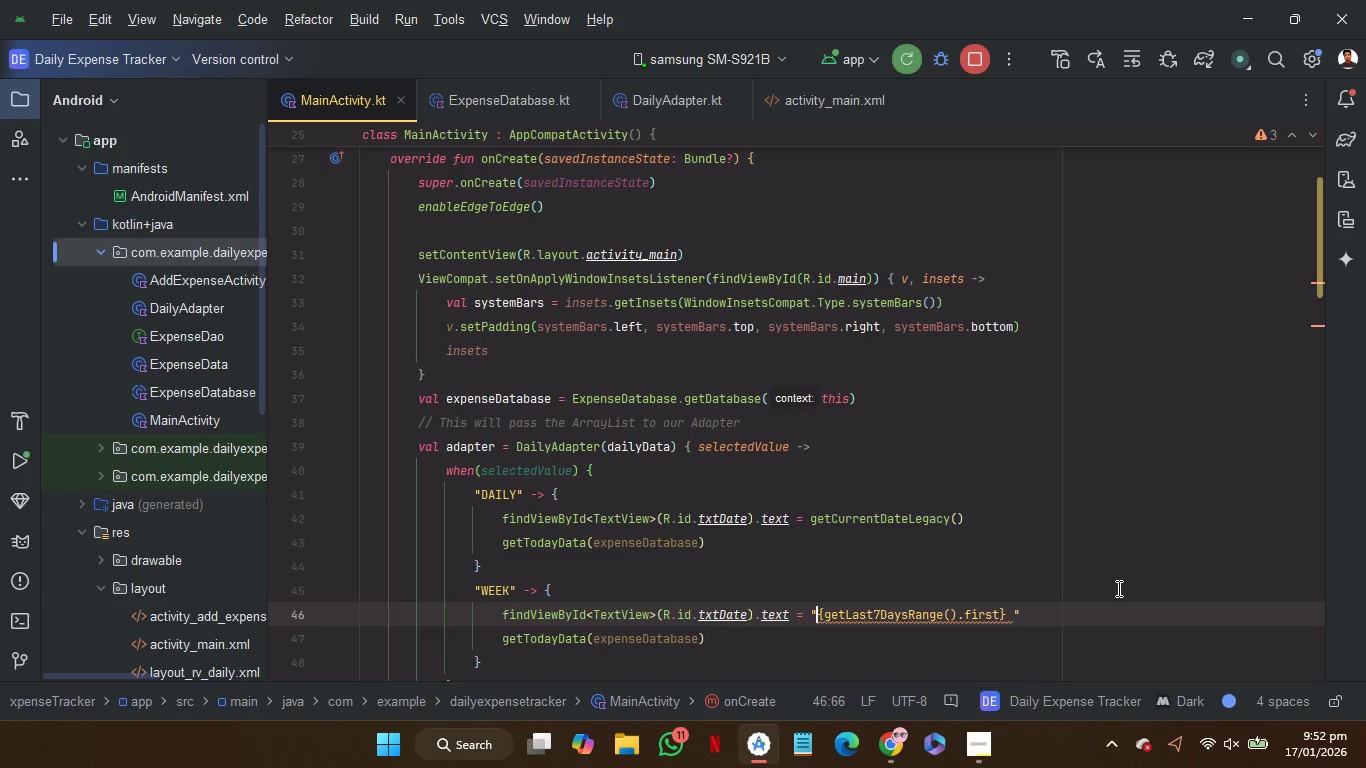 
key(Shift+4)
 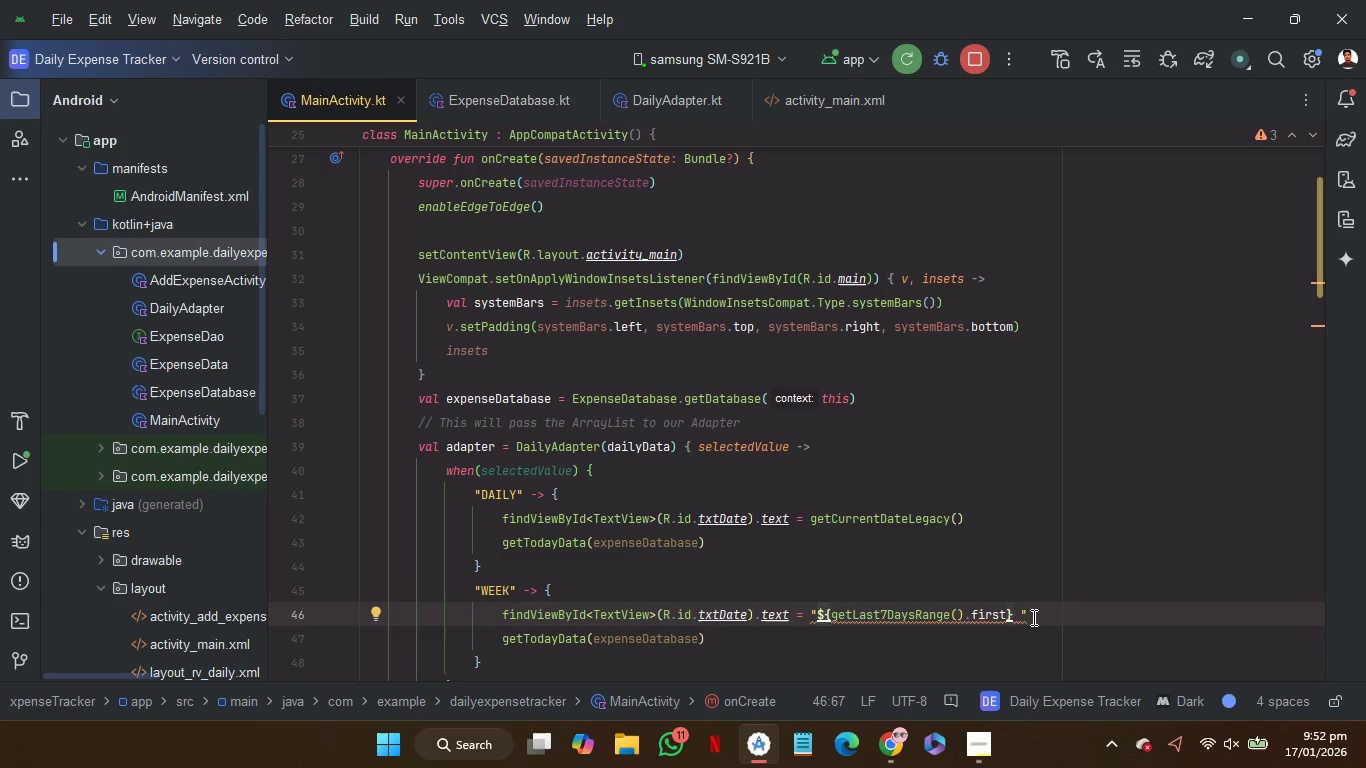 
left_click([1008, 615])
 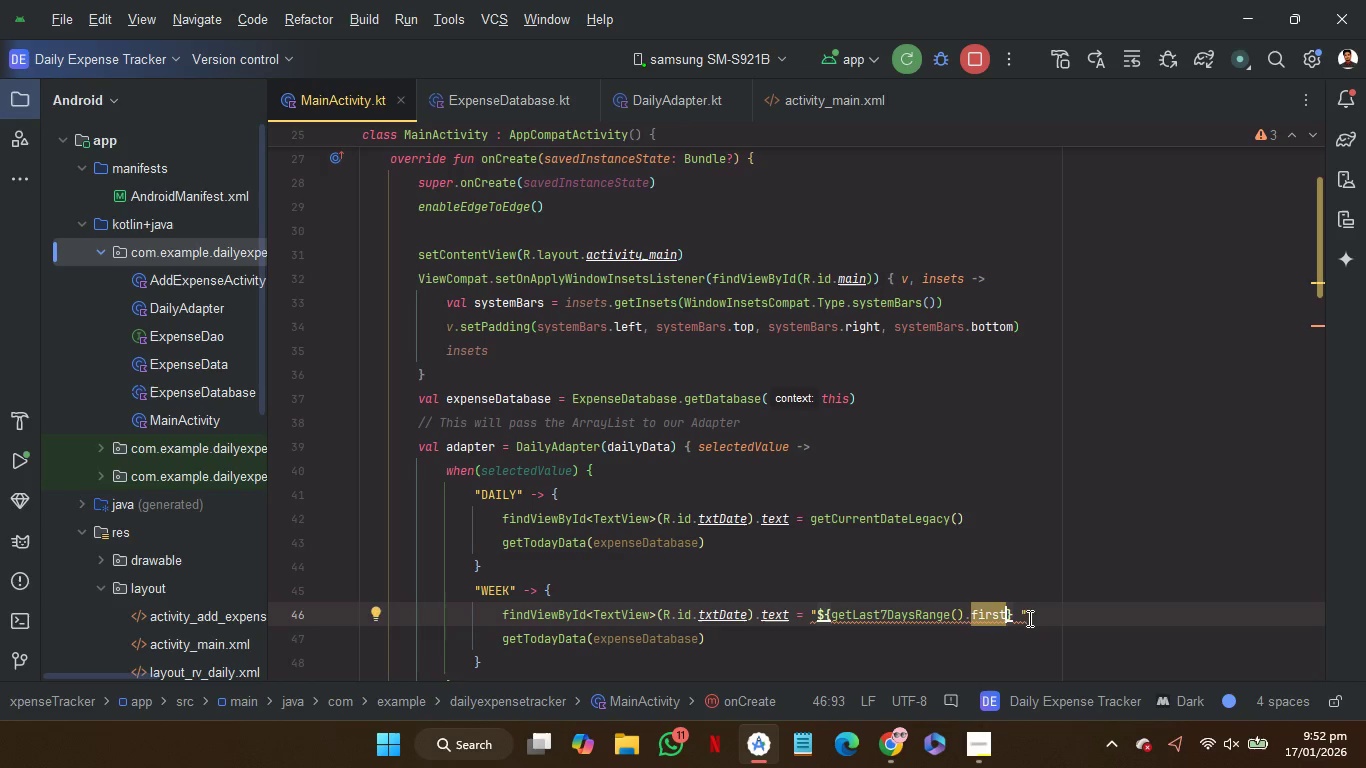 
key(Space)
 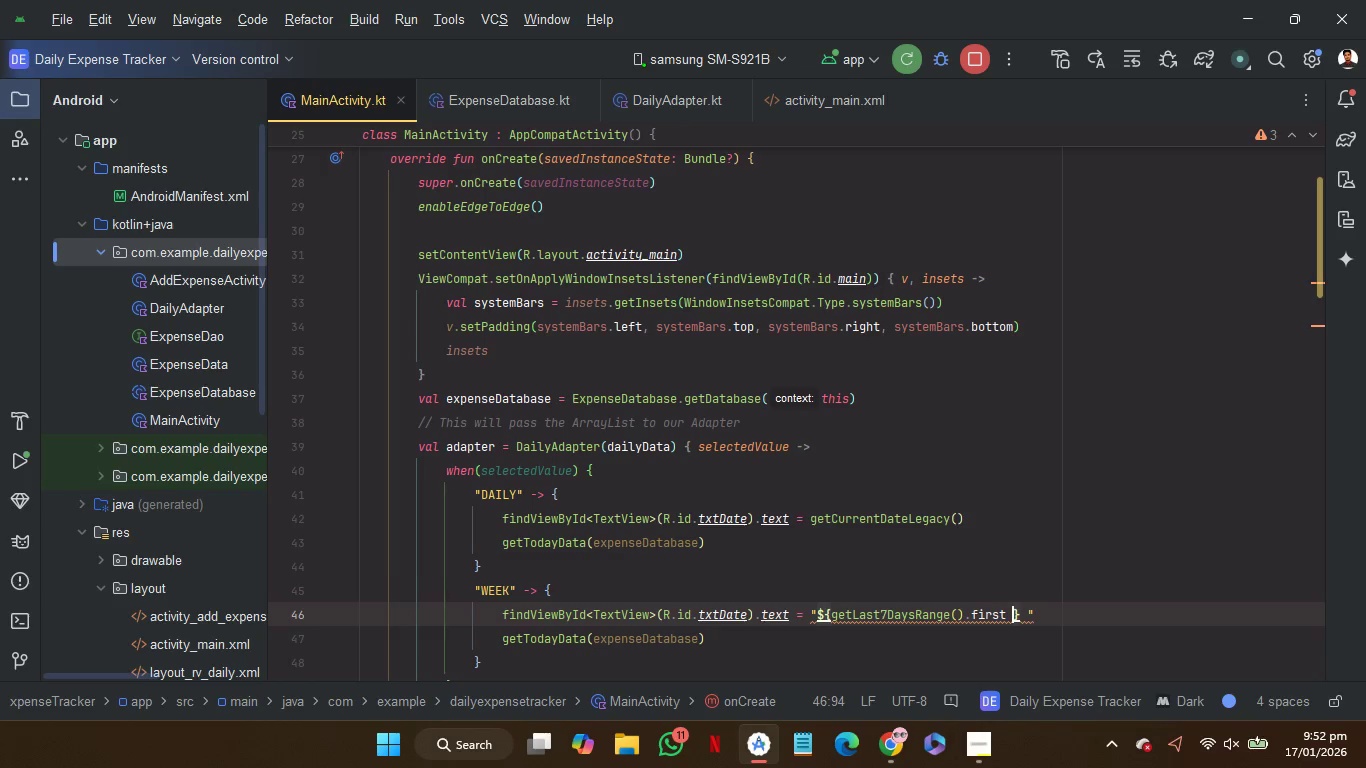 
key(Backspace)
 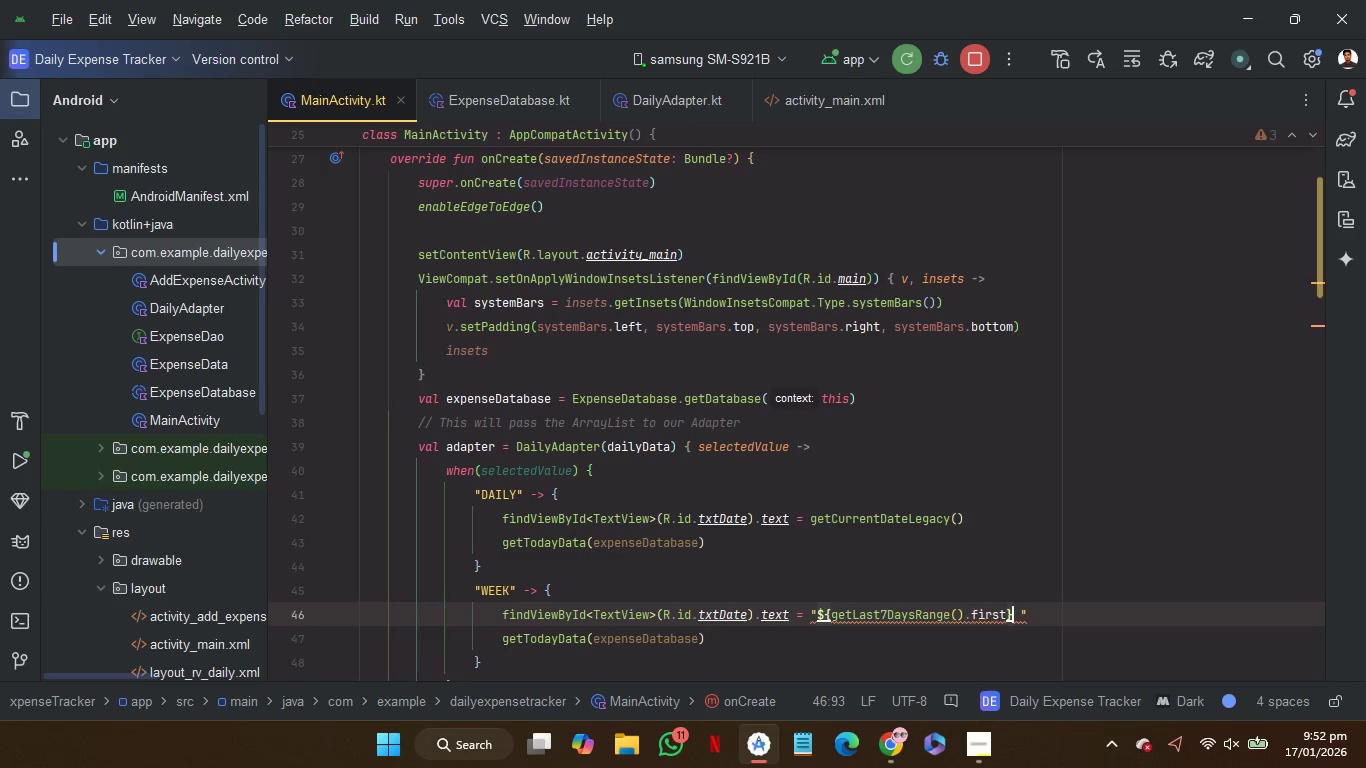 
key(ArrowRight)
 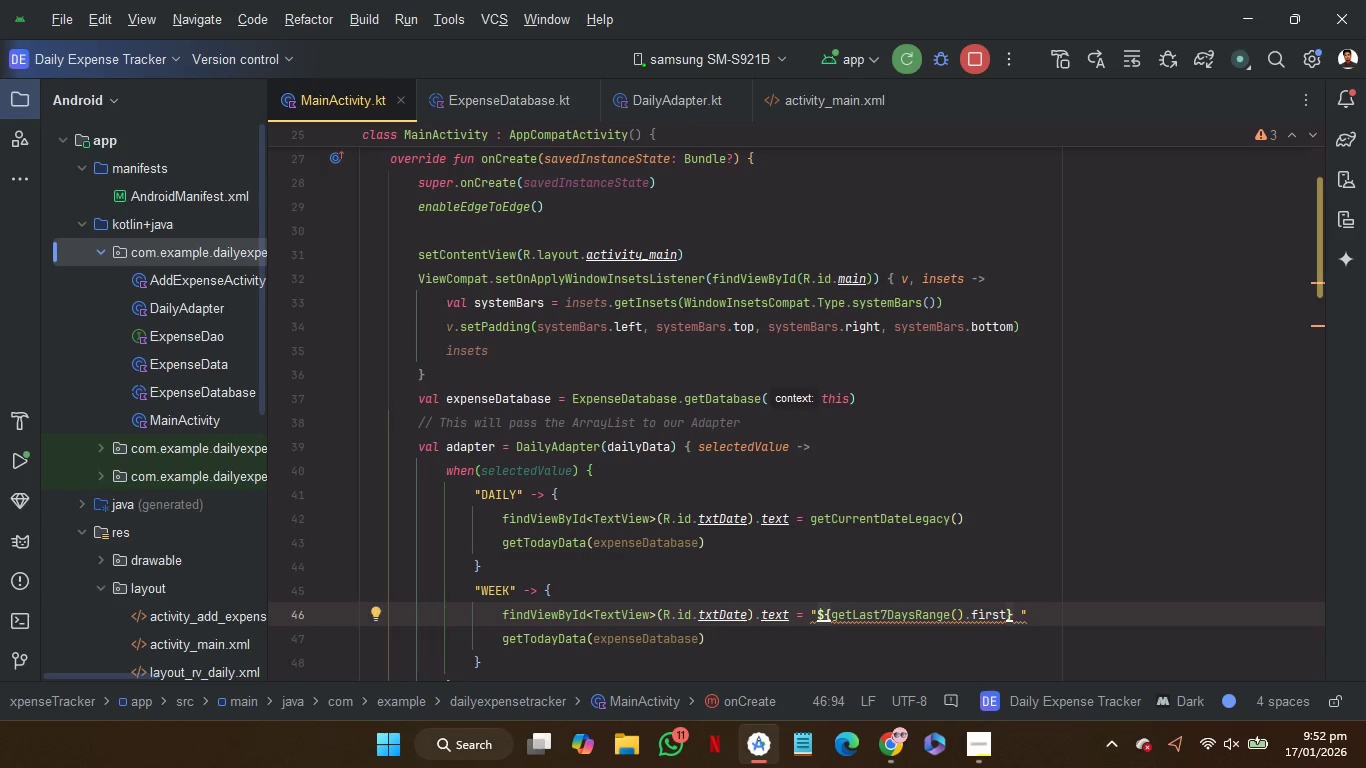 
key(Space)
 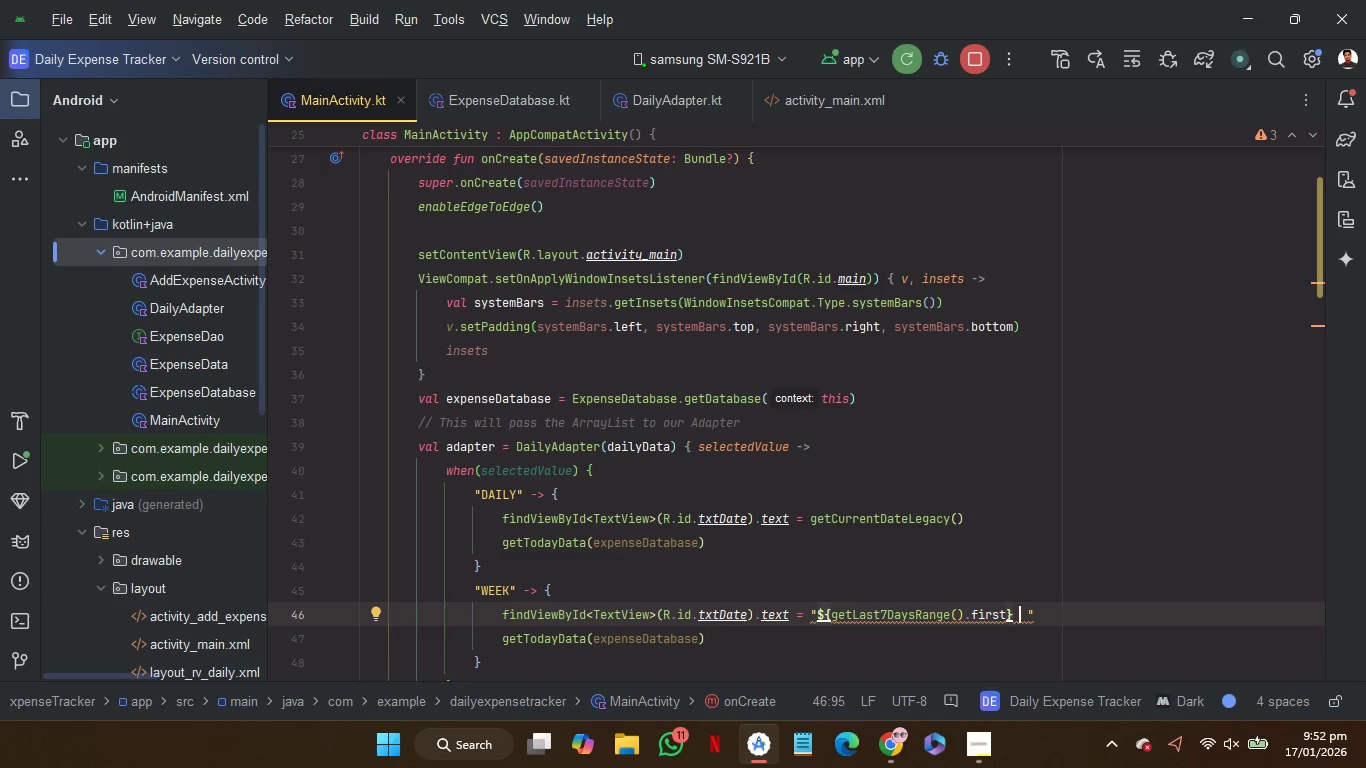 
key(Minus)
 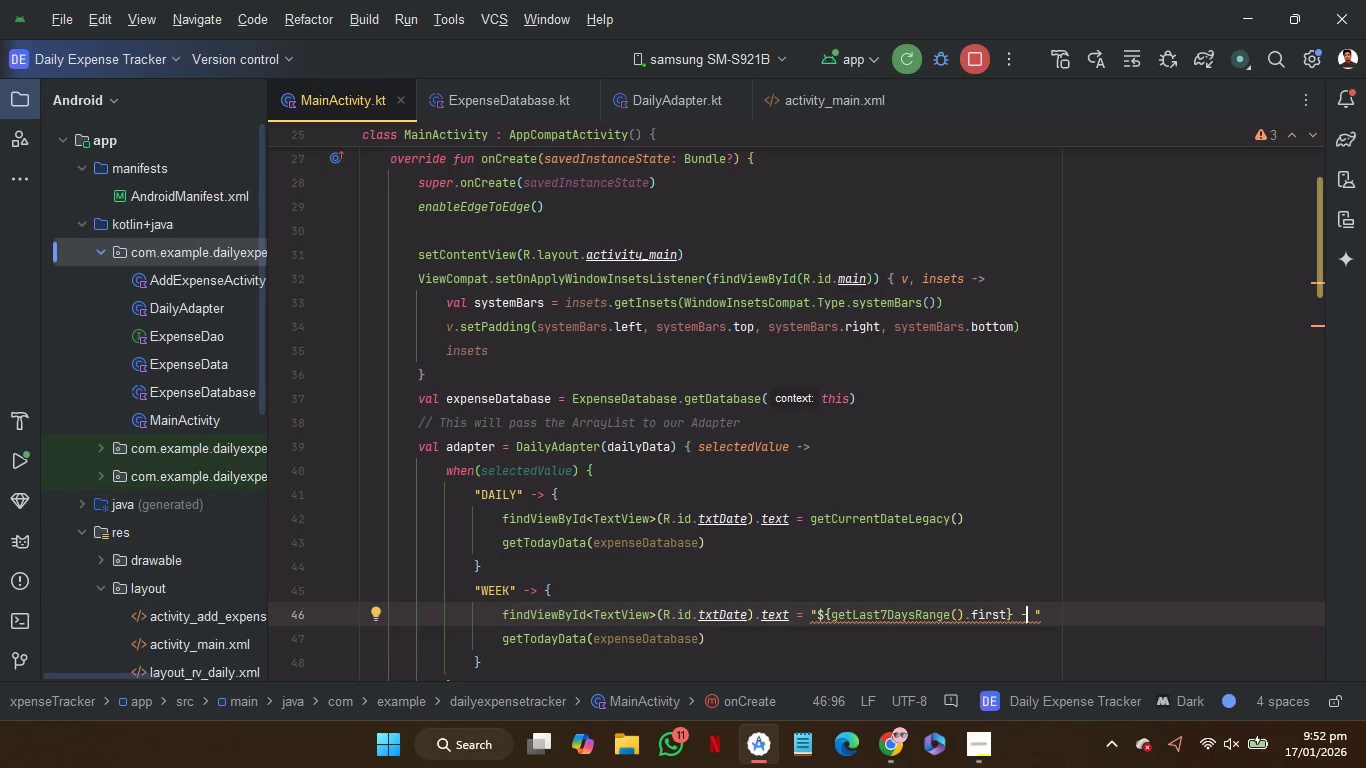 
key(Minus)
 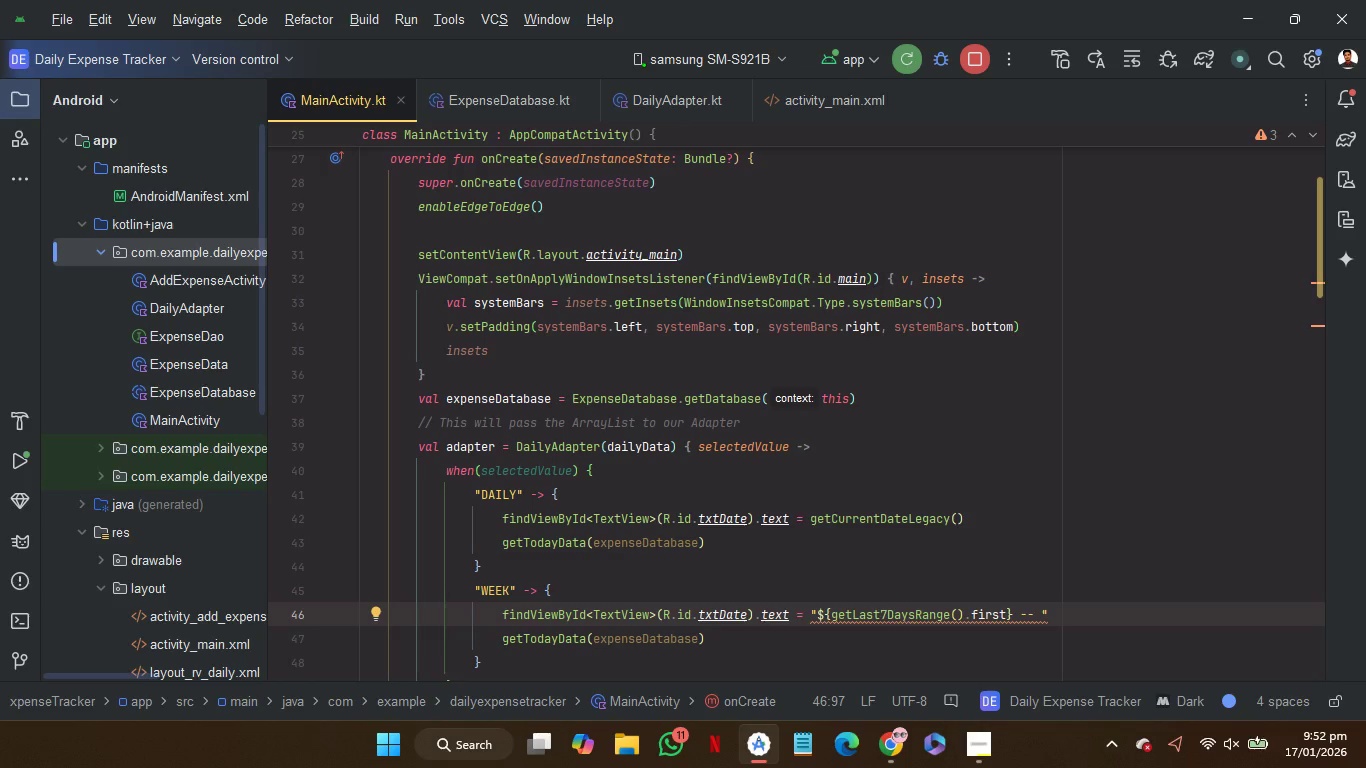 
wait(6.19)
 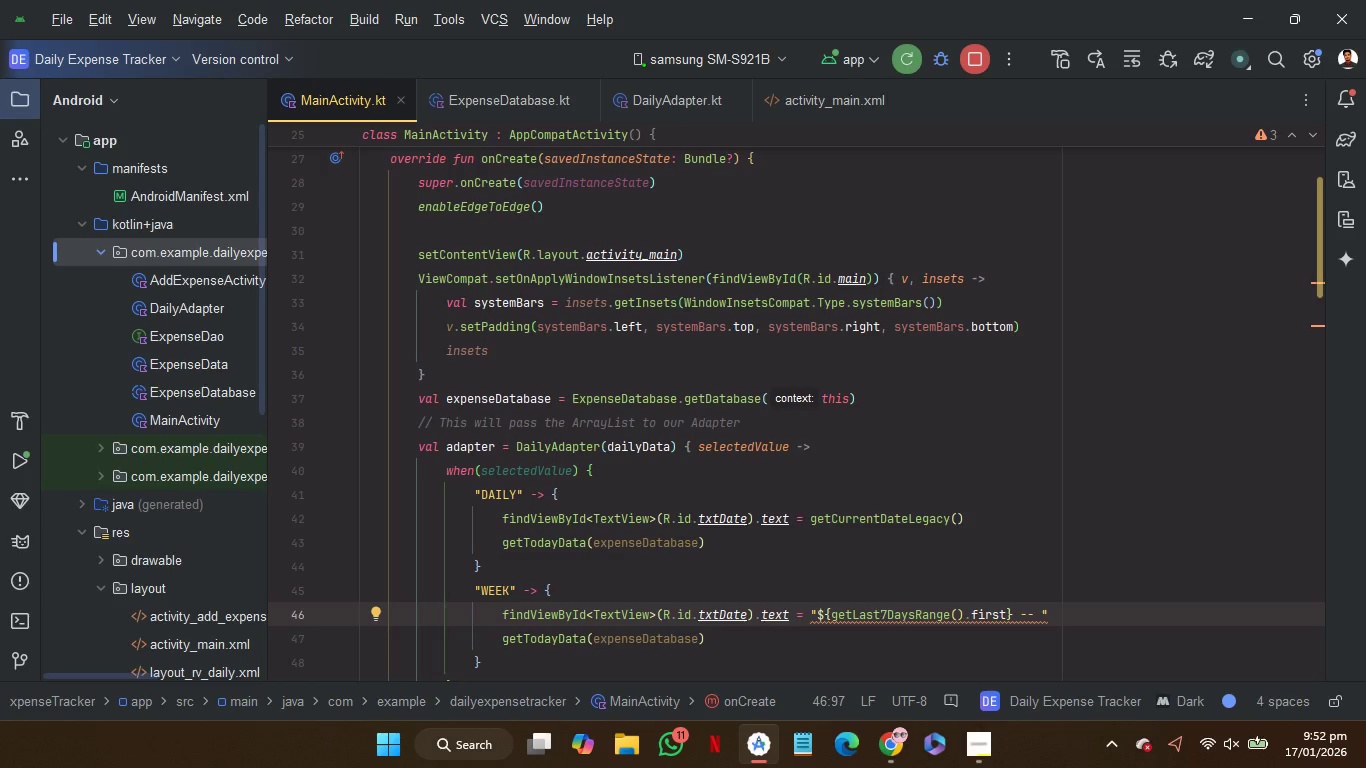 
key(Backspace)
 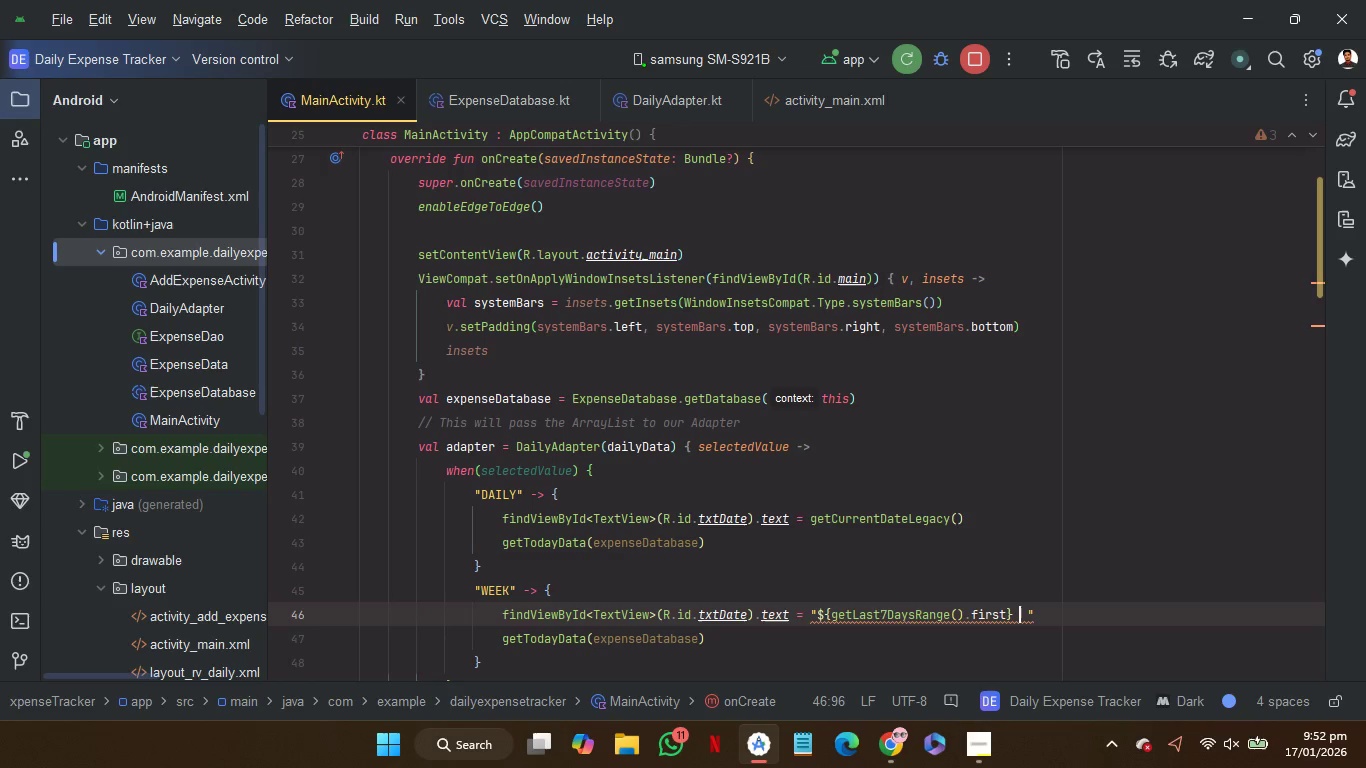 
key(Backspace)
 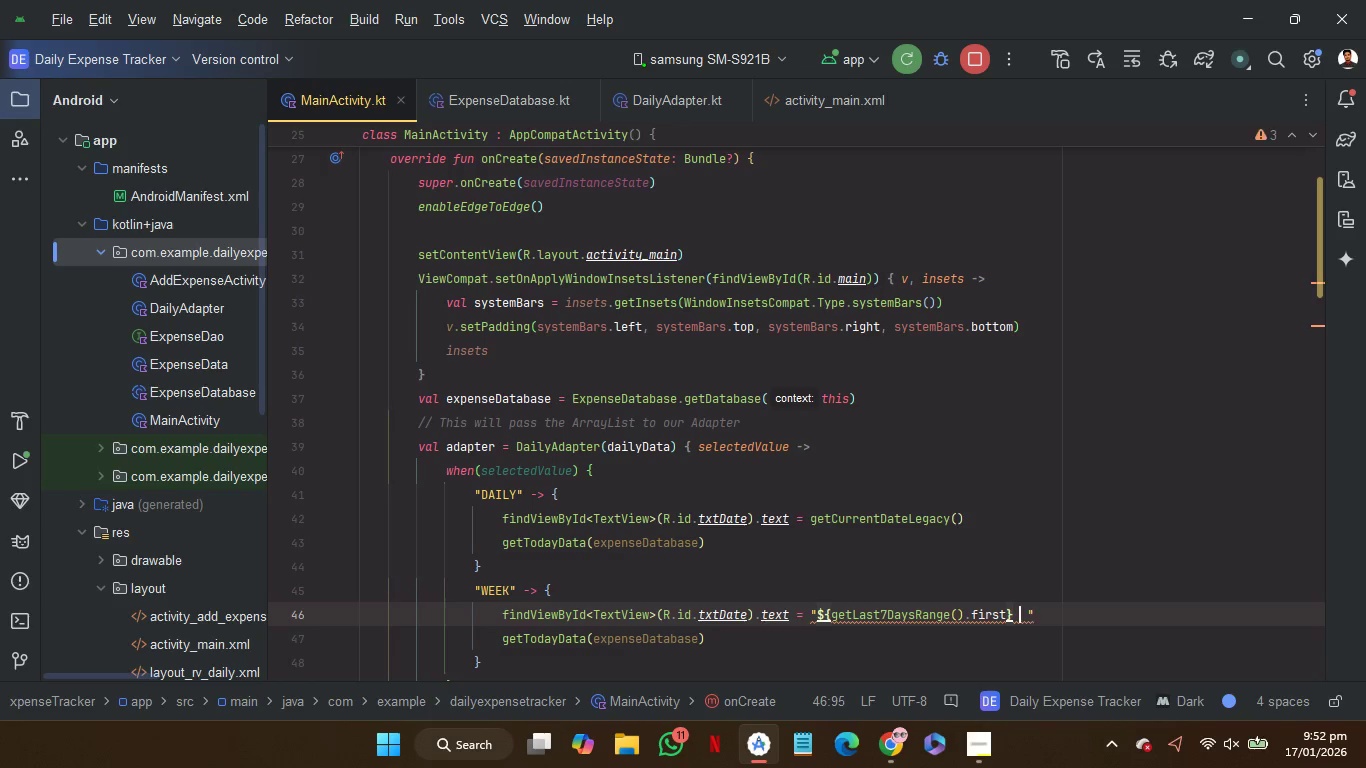 
key(Minus)
 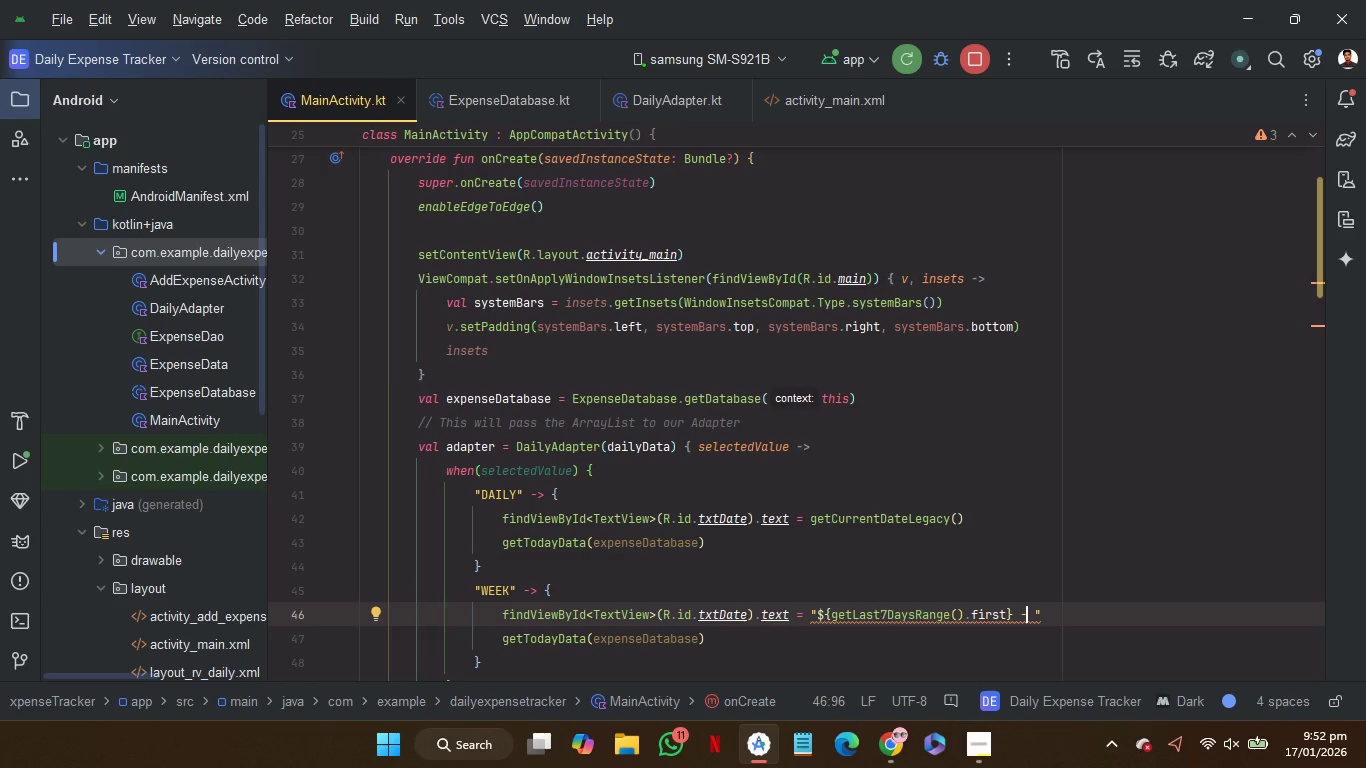 
key(Minus)
 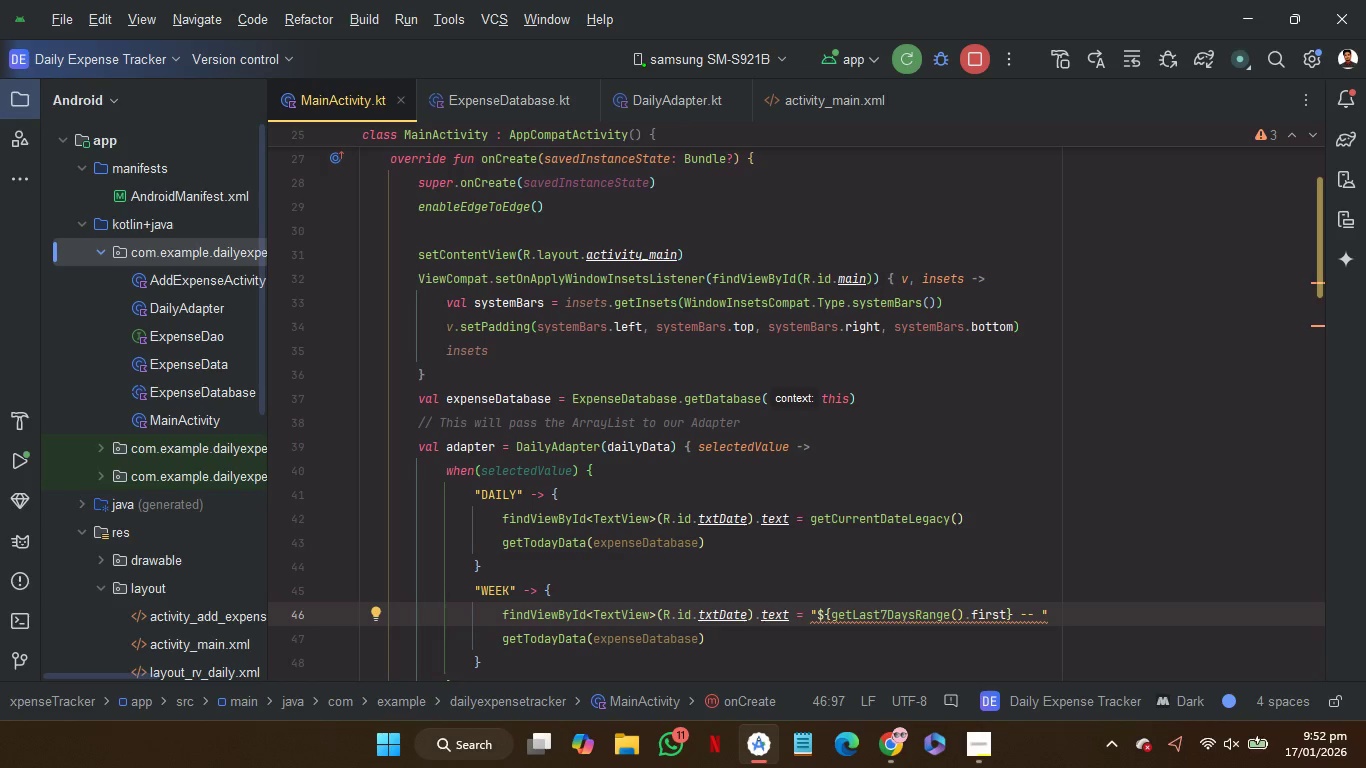 
key(ArrowLeft)
 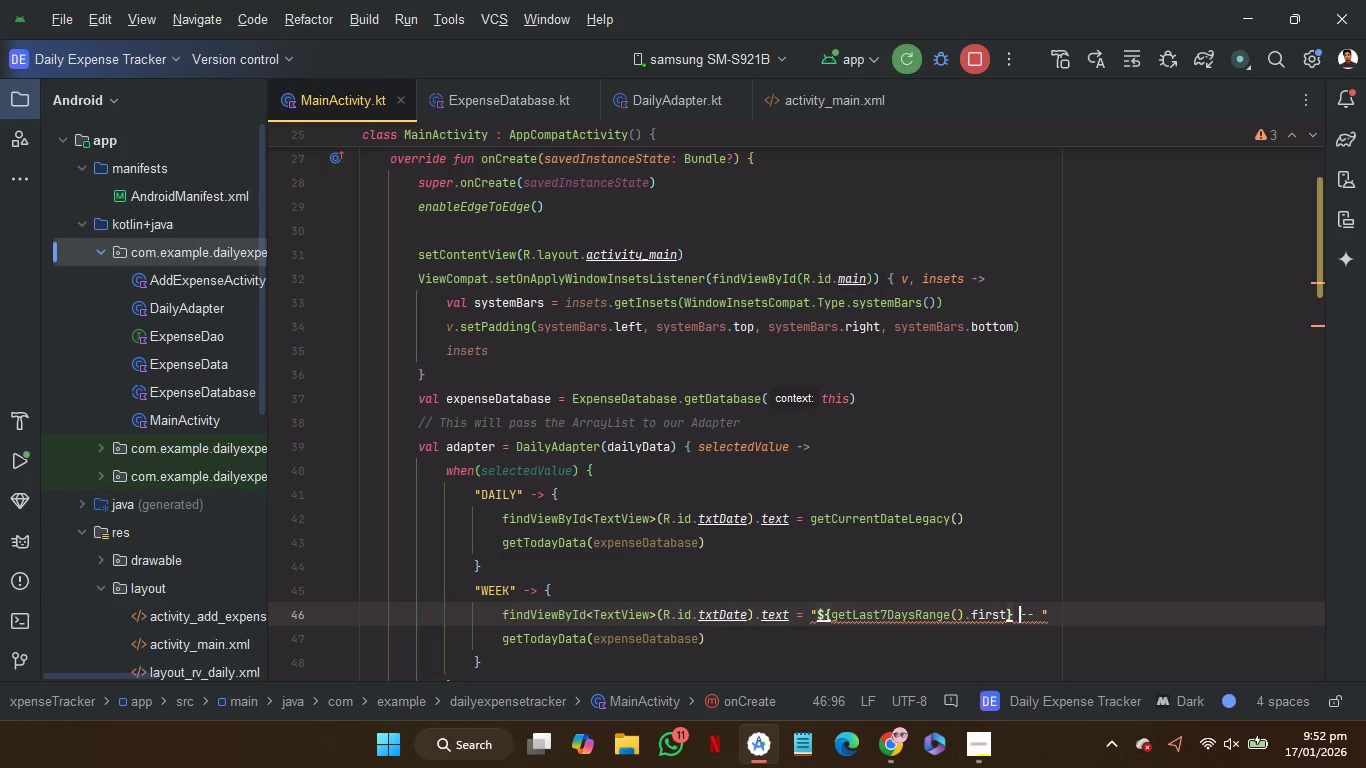 
key(ArrowLeft)
 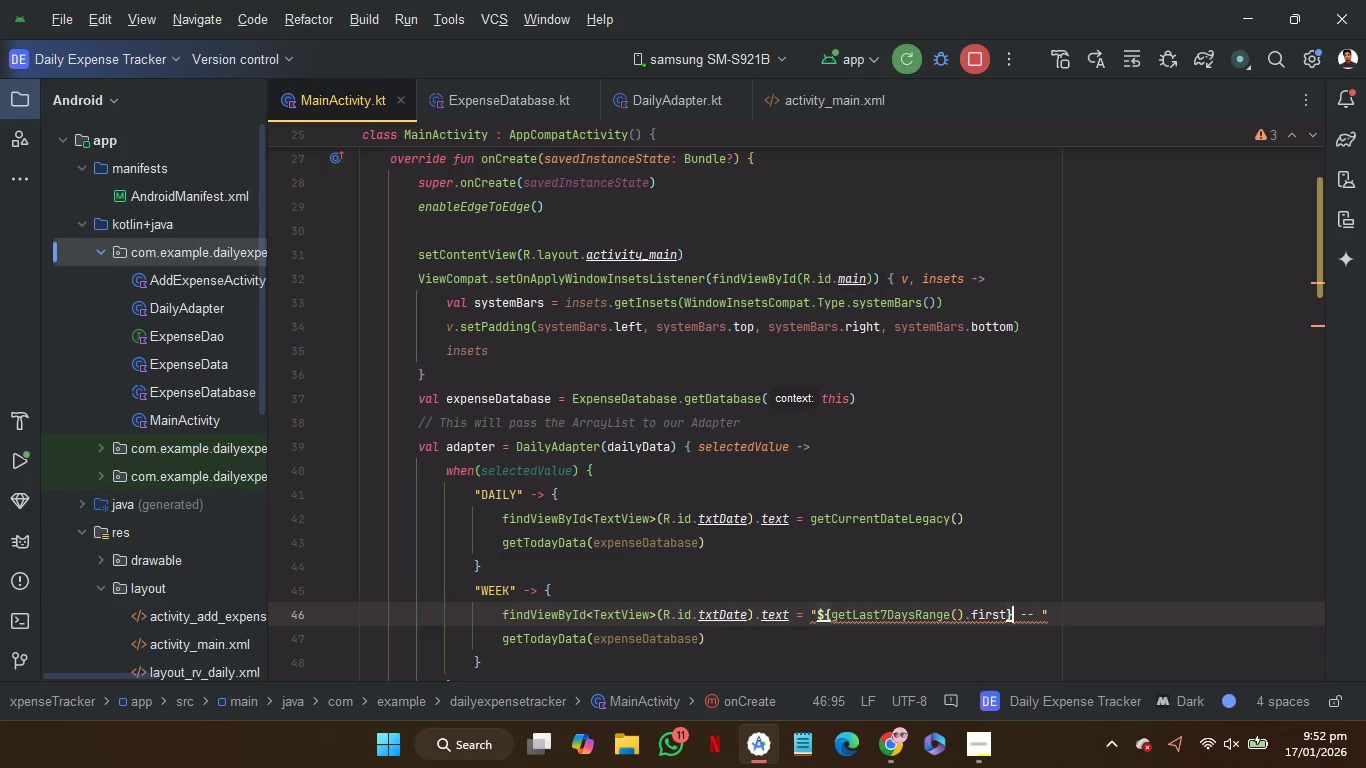 
key(ArrowLeft)
 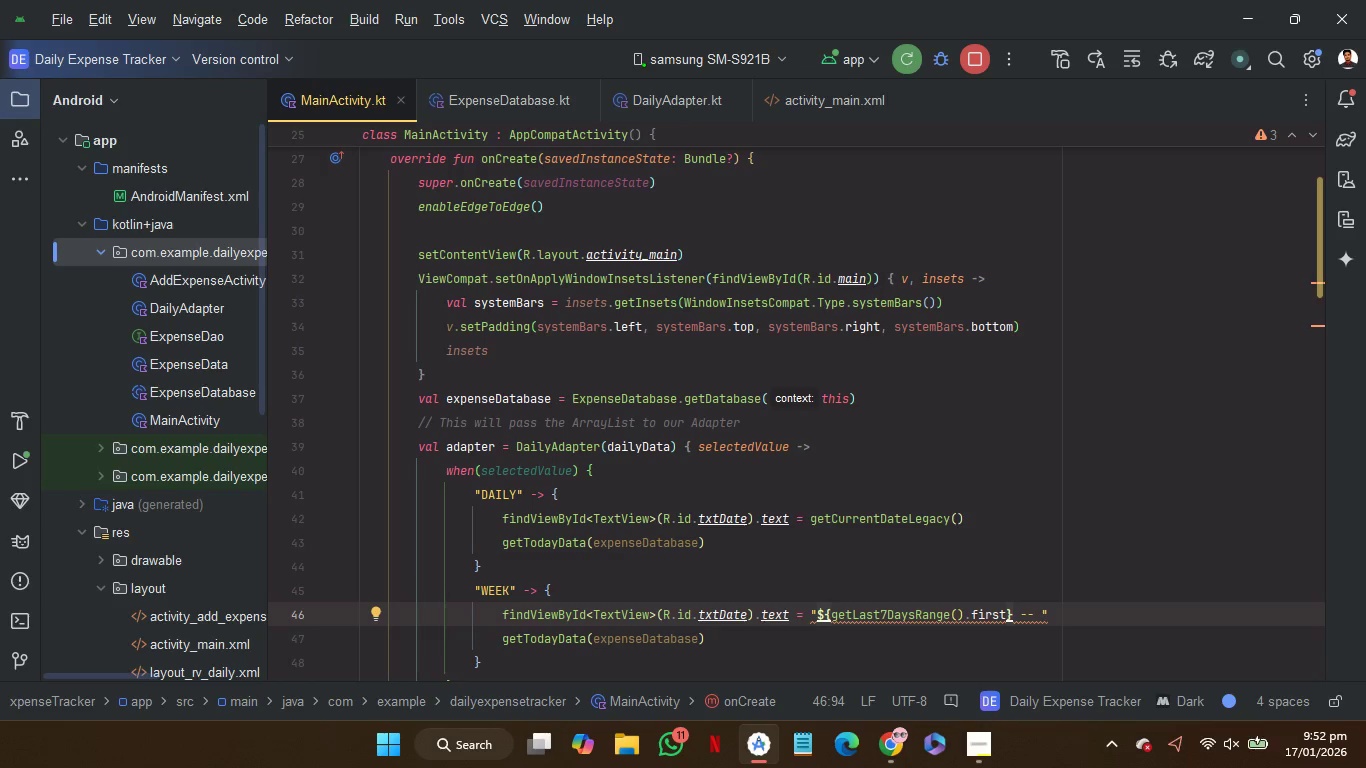 
key(Control+Shift+ArrowLeft)
 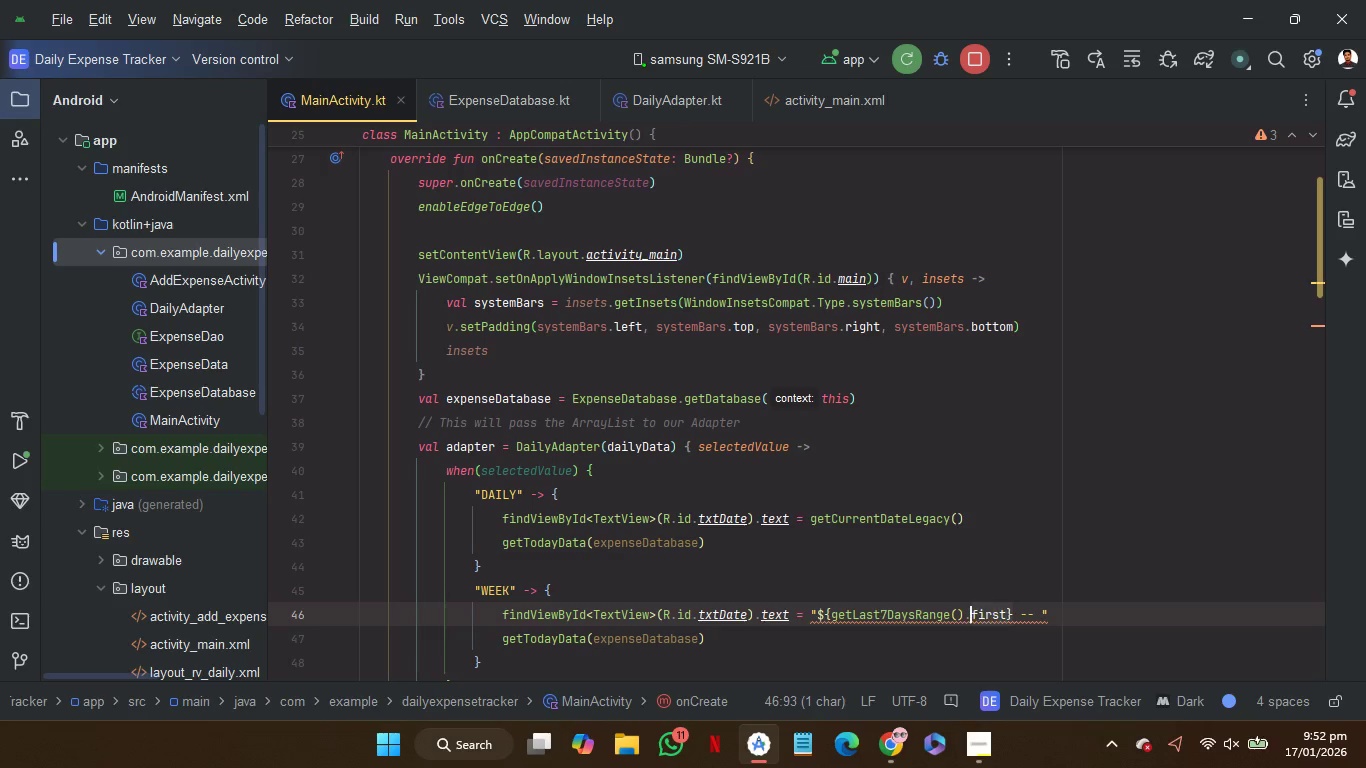 
key(Control+Shift+ArrowLeft)
 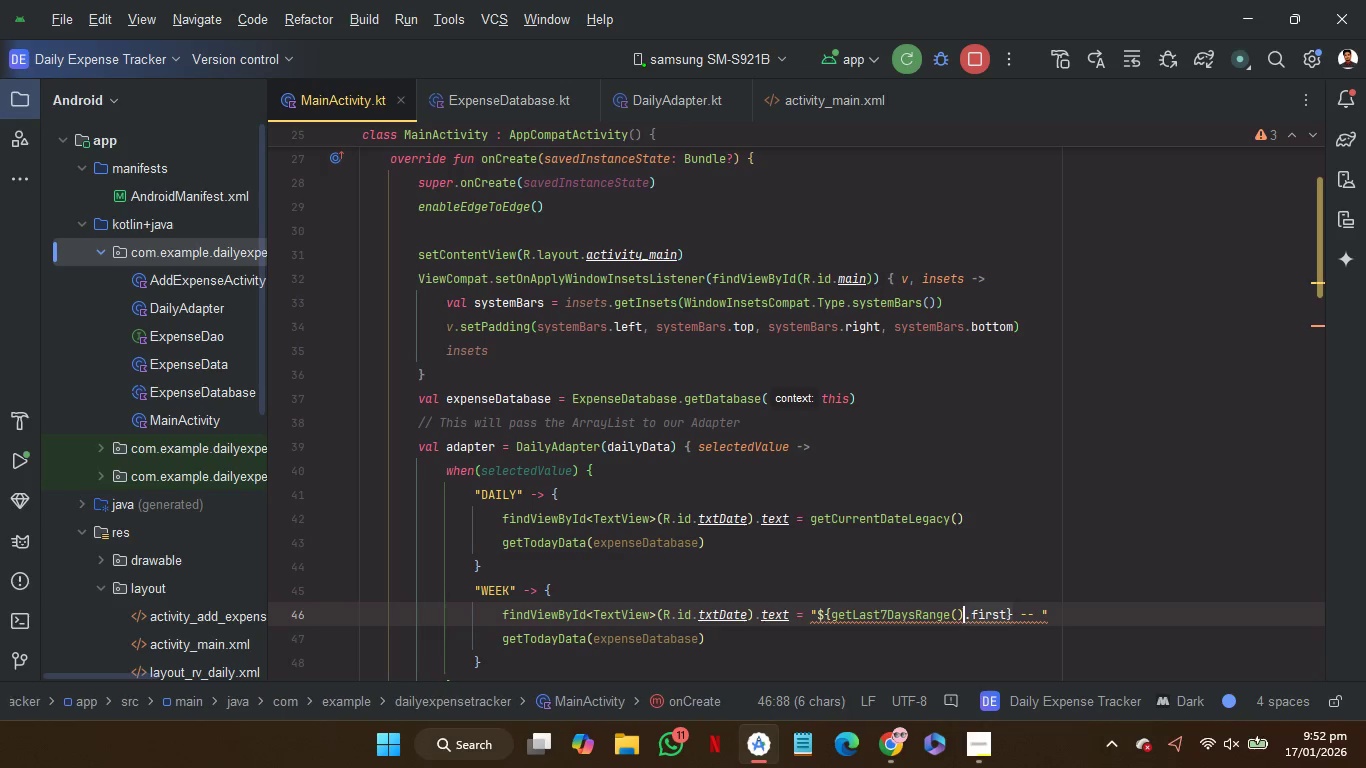 
key(Control+Shift+ArrowLeft)
 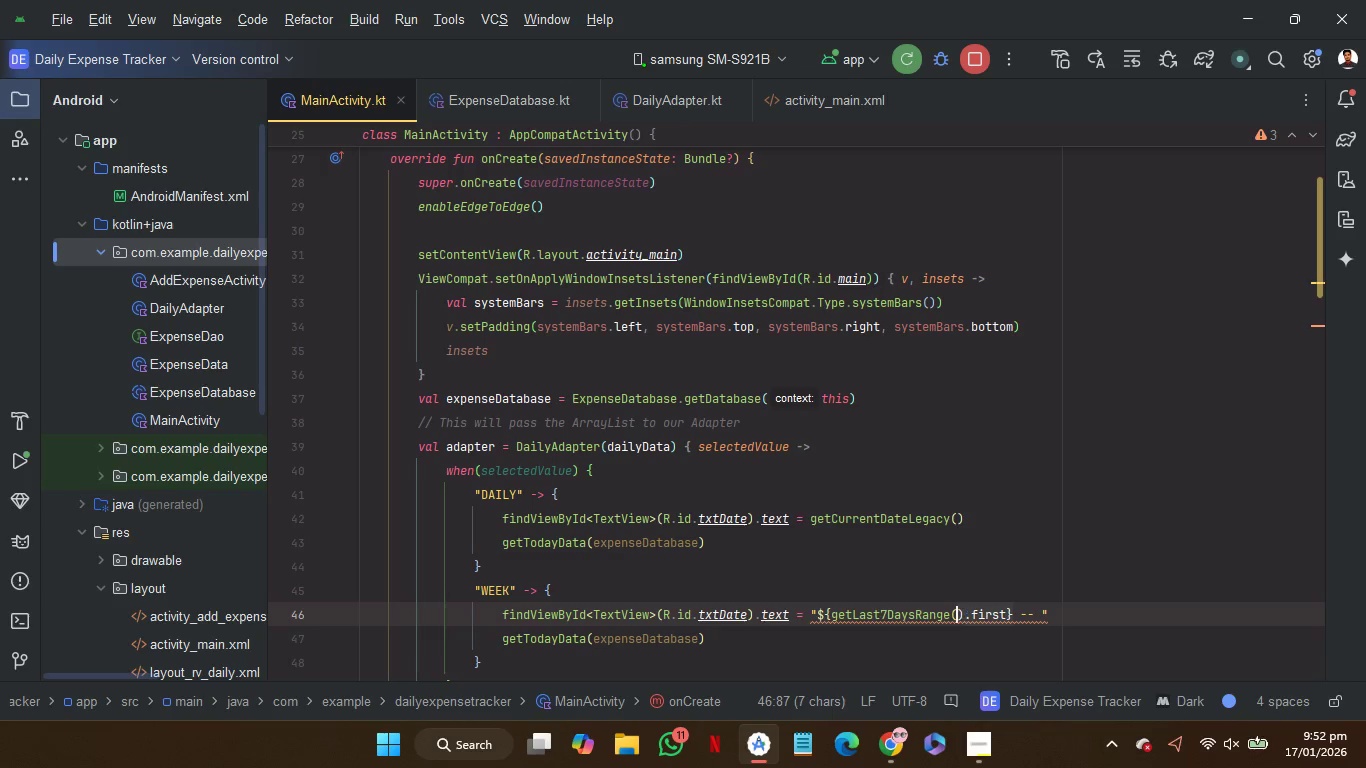 
key(Control+Shift+ArrowLeft)
 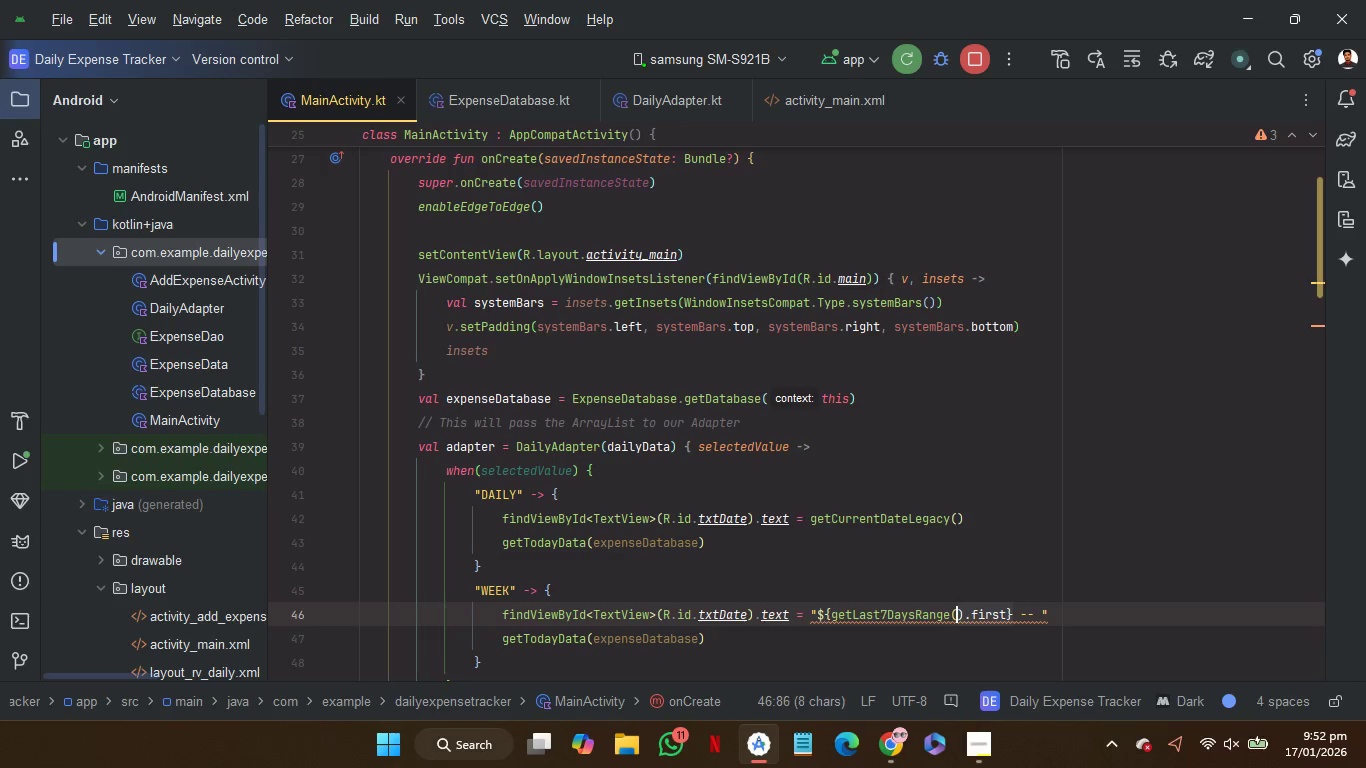 
key(Control+Shift+ArrowLeft)
 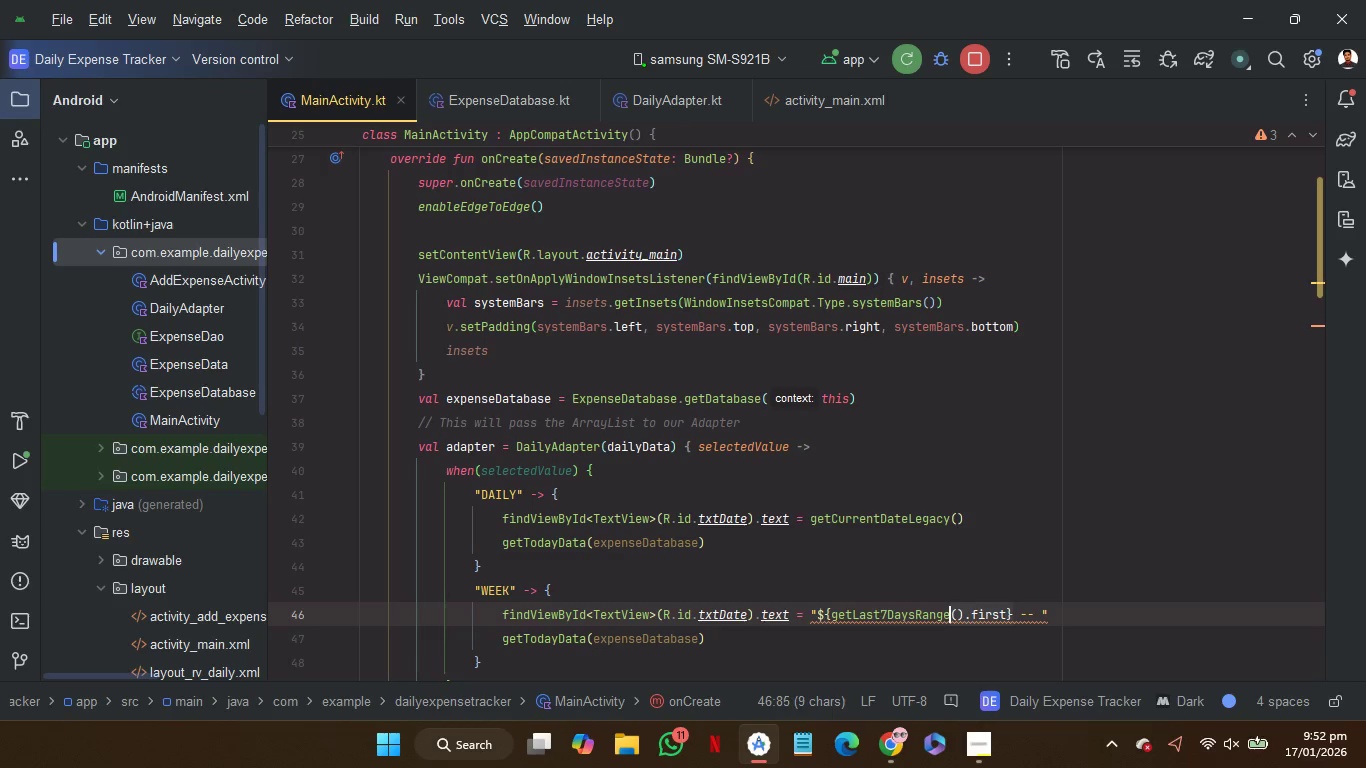 
key(Control+Shift+ArrowLeft)
 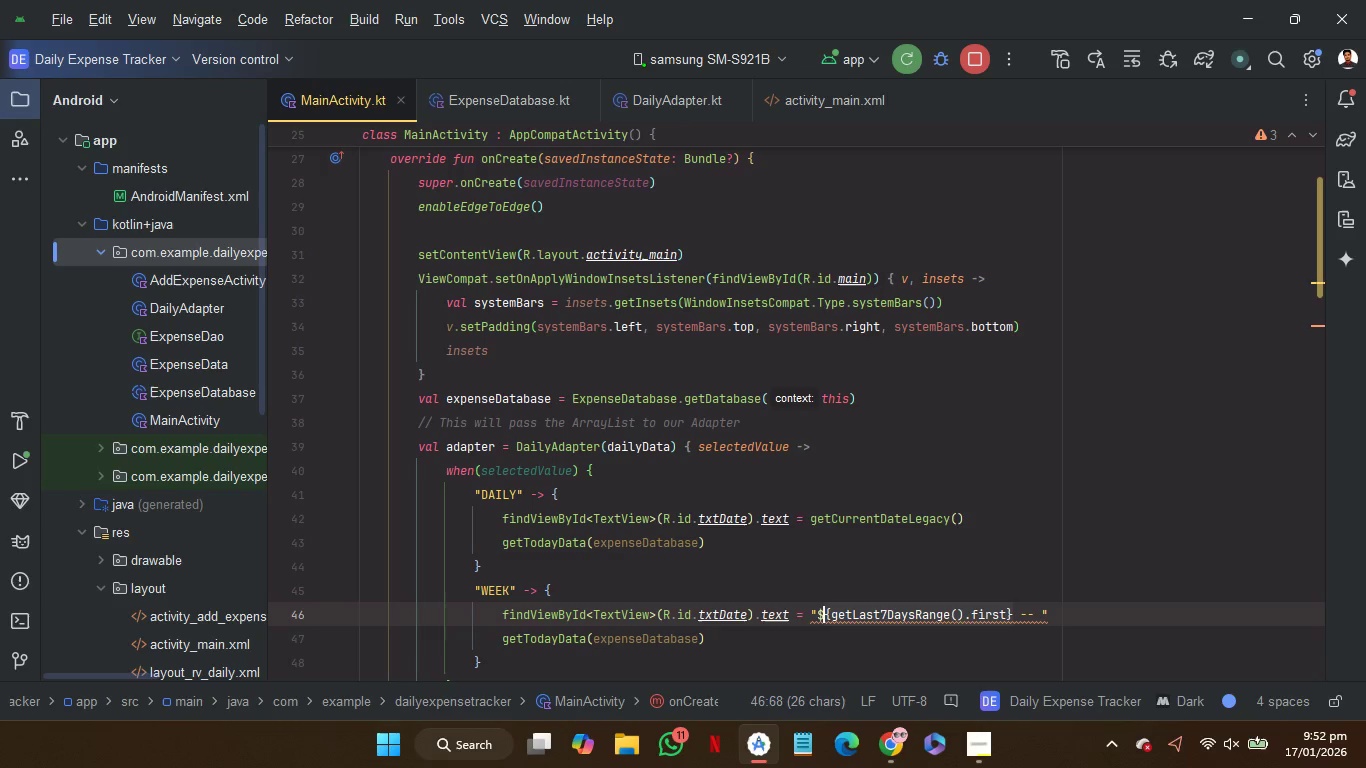 
key(Control+Shift+ArrowLeft)
 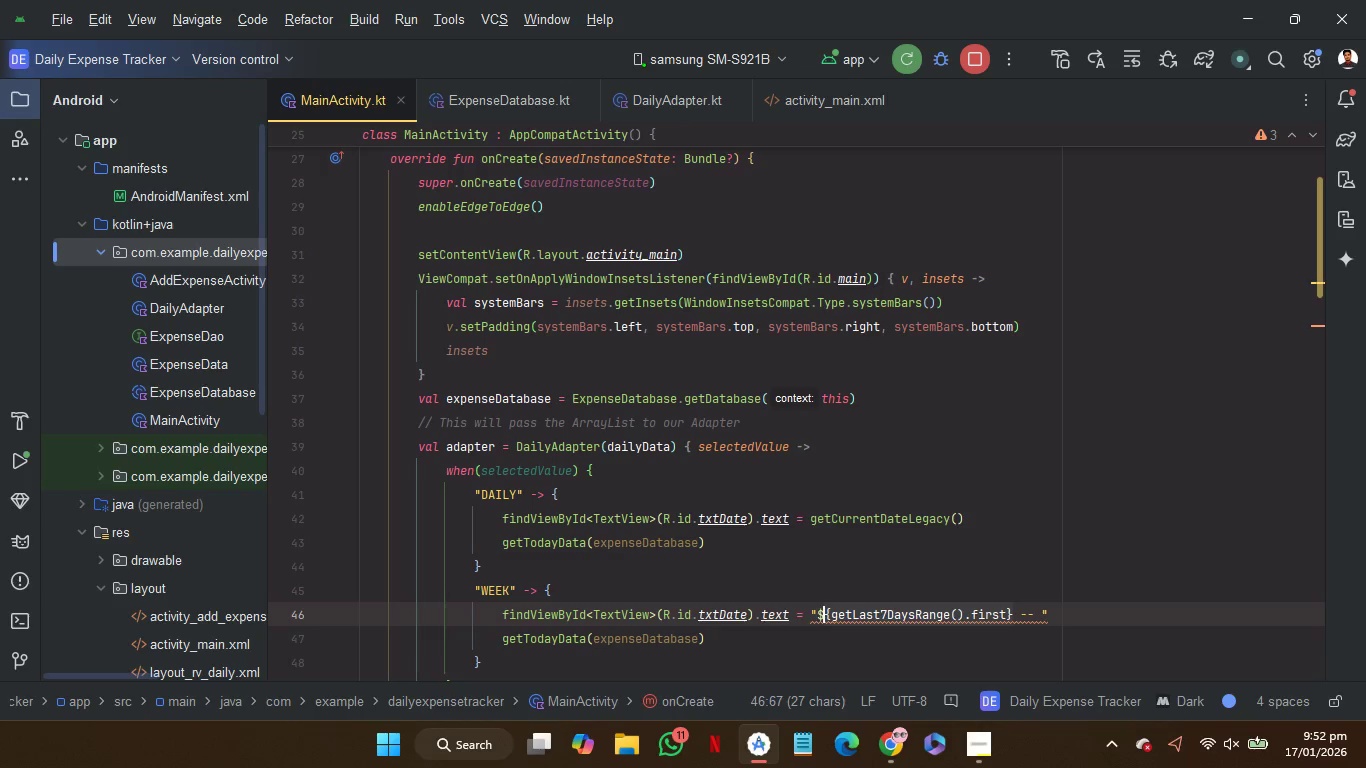 
key(Control+Shift+ArrowLeft)
 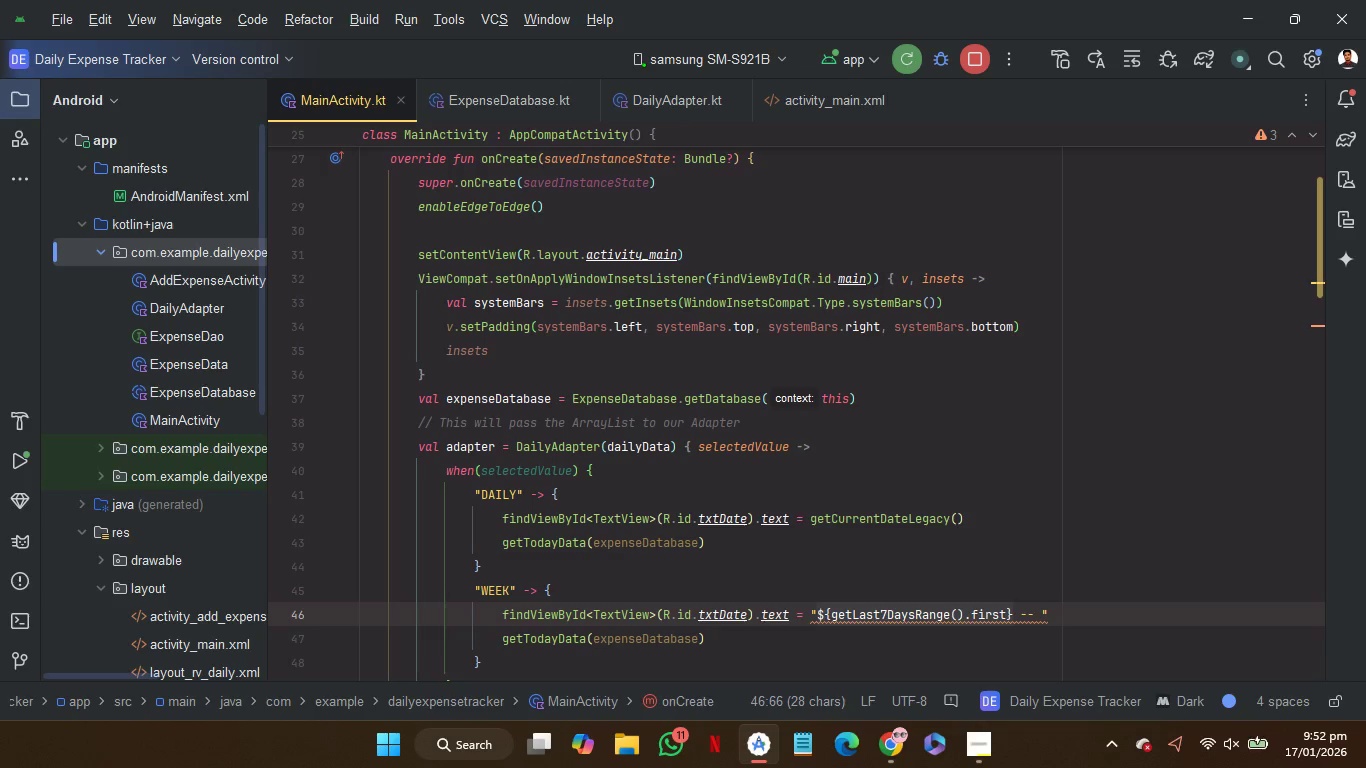 
key(Control+C)
 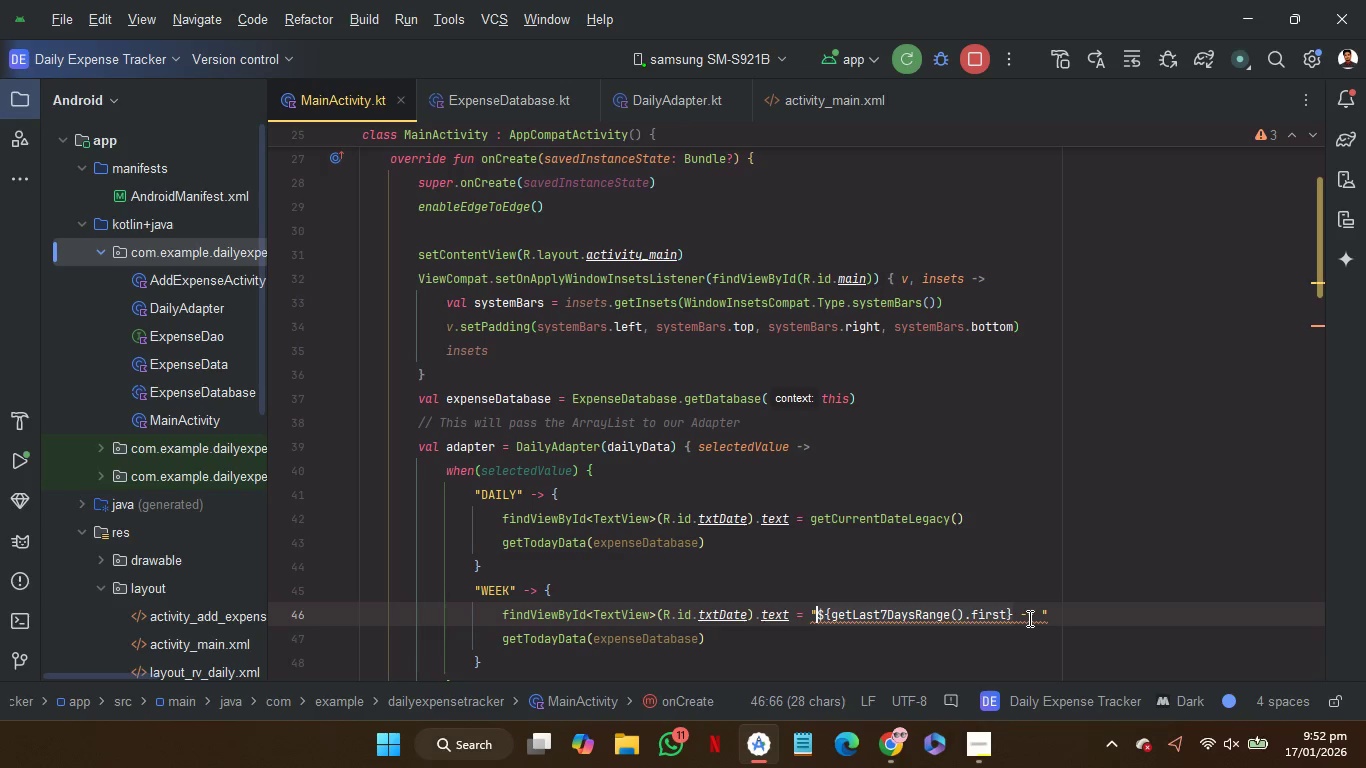 
key(Control+C)
 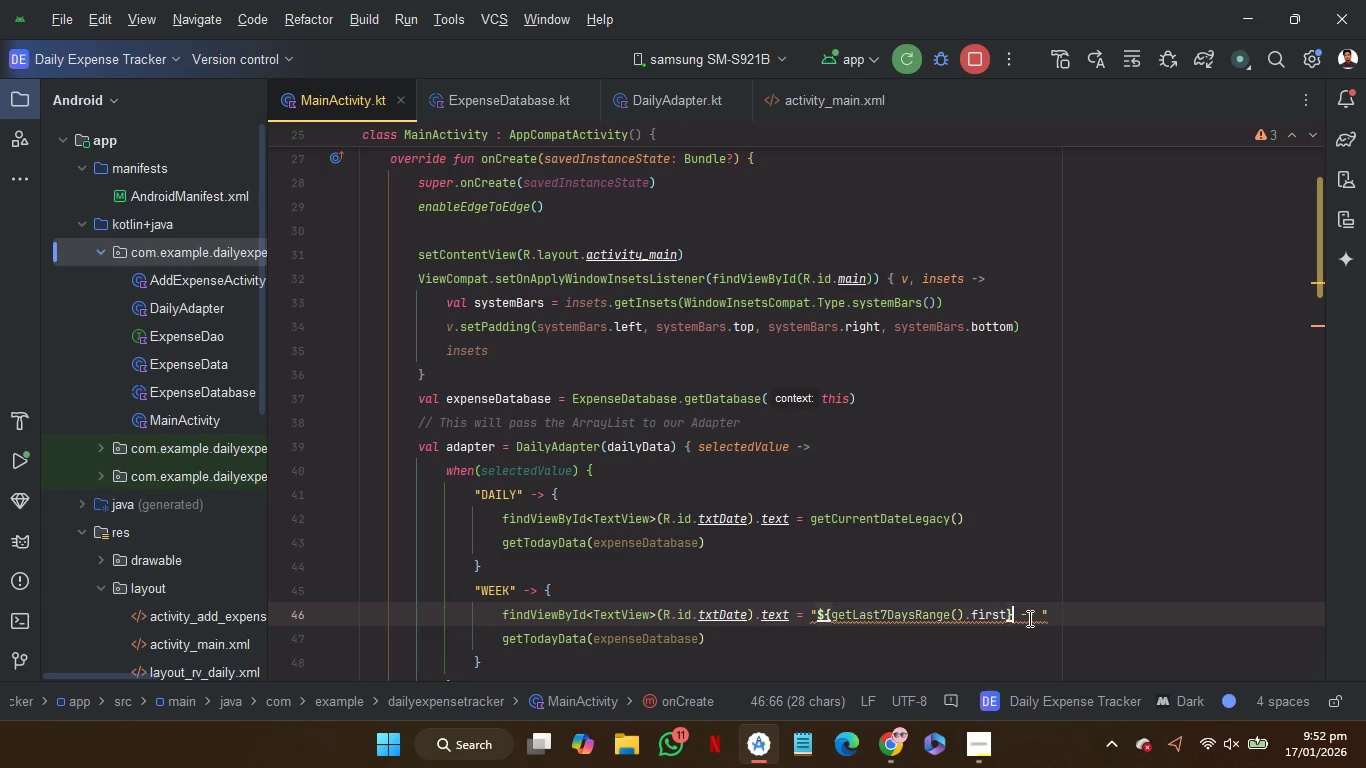 
key(ArrowRight)
 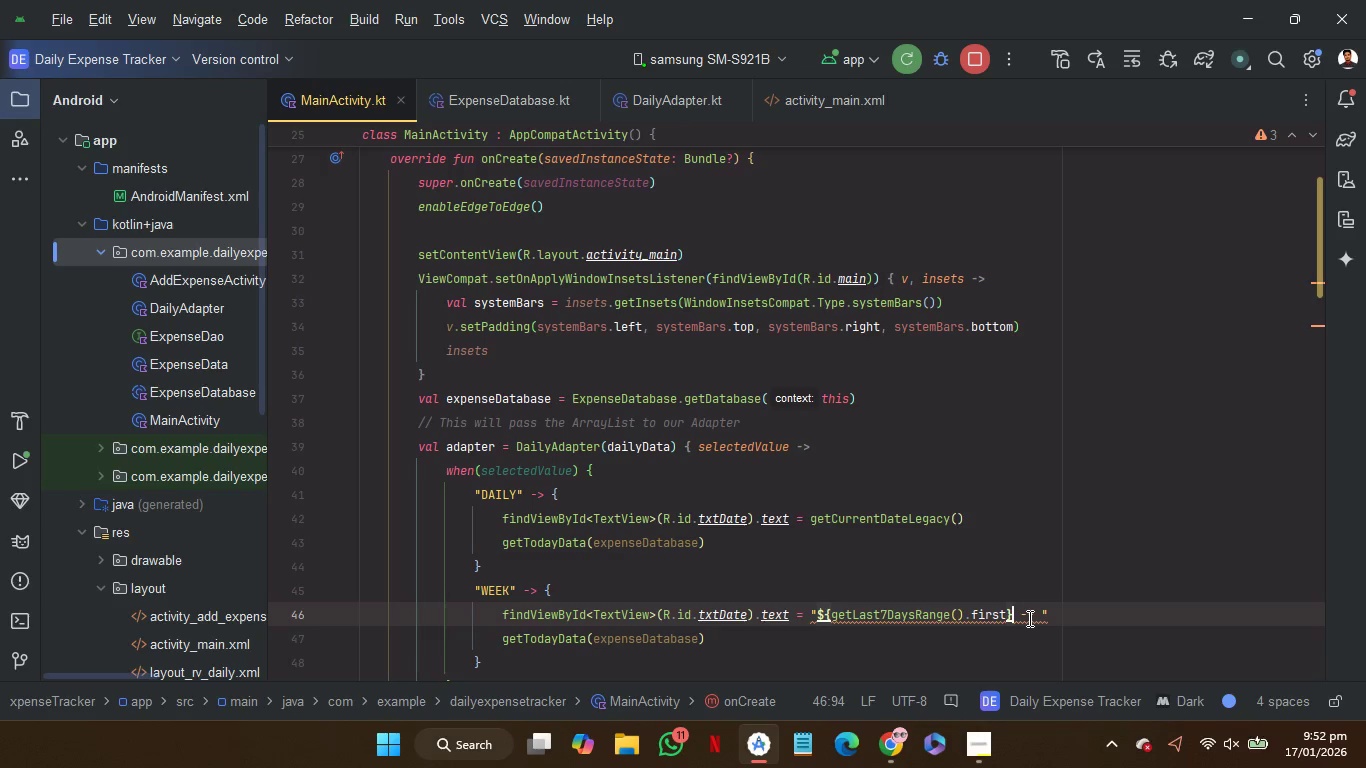 
key(ArrowRight)
 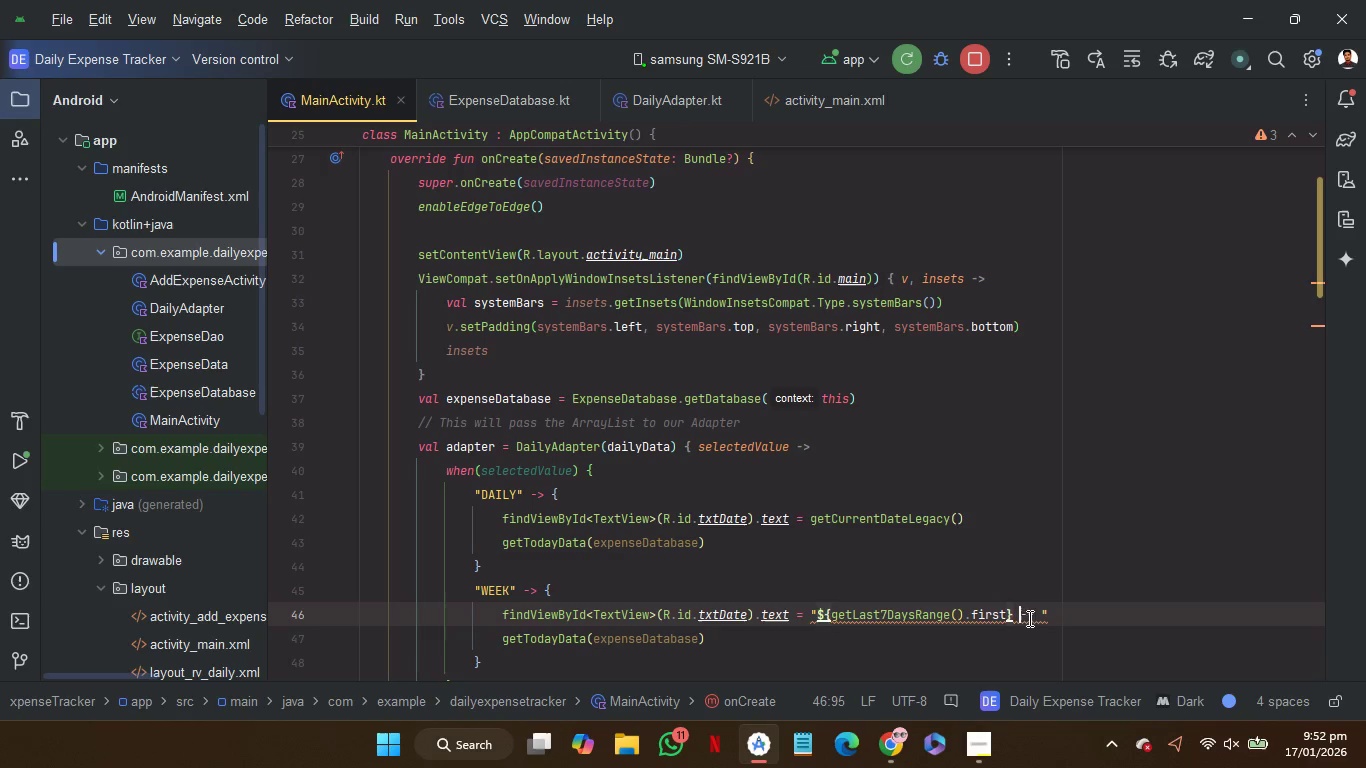 
key(ArrowRight)
 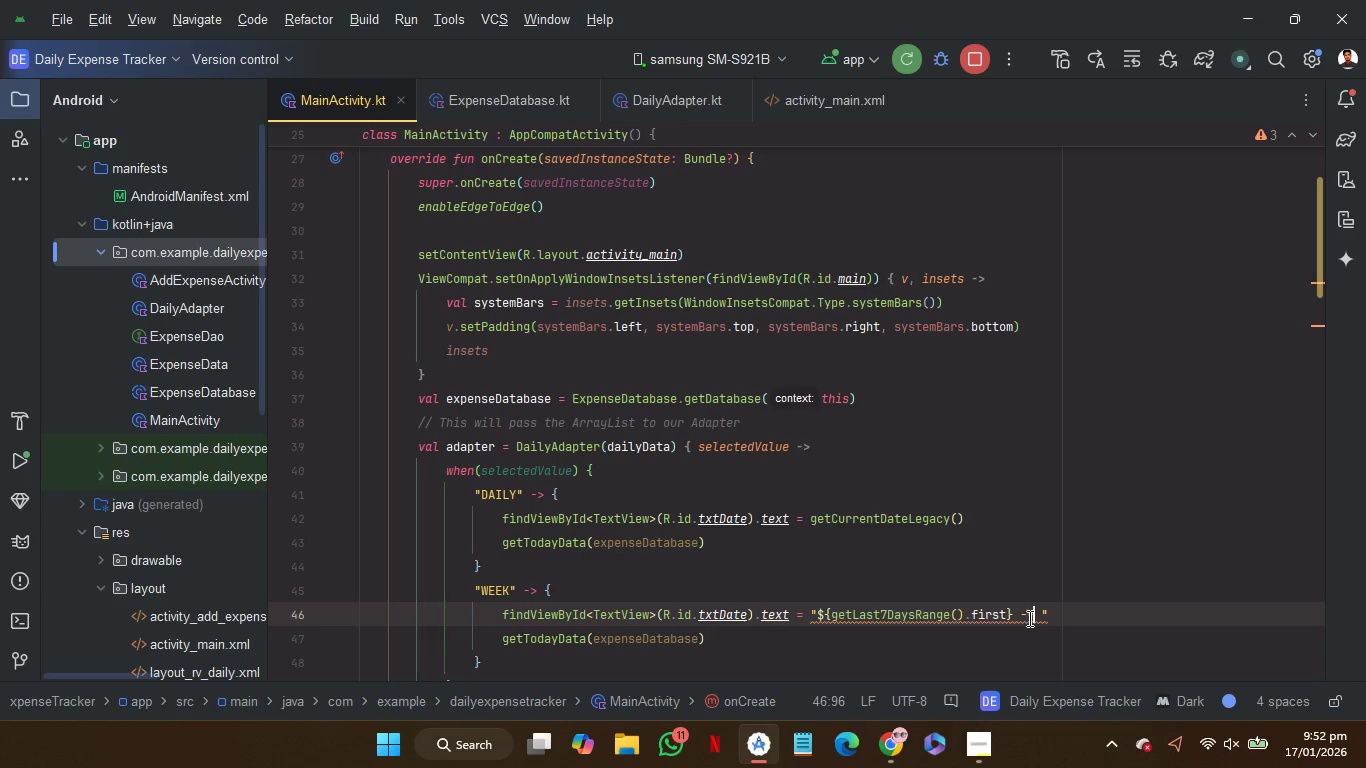 
key(ArrowRight)
 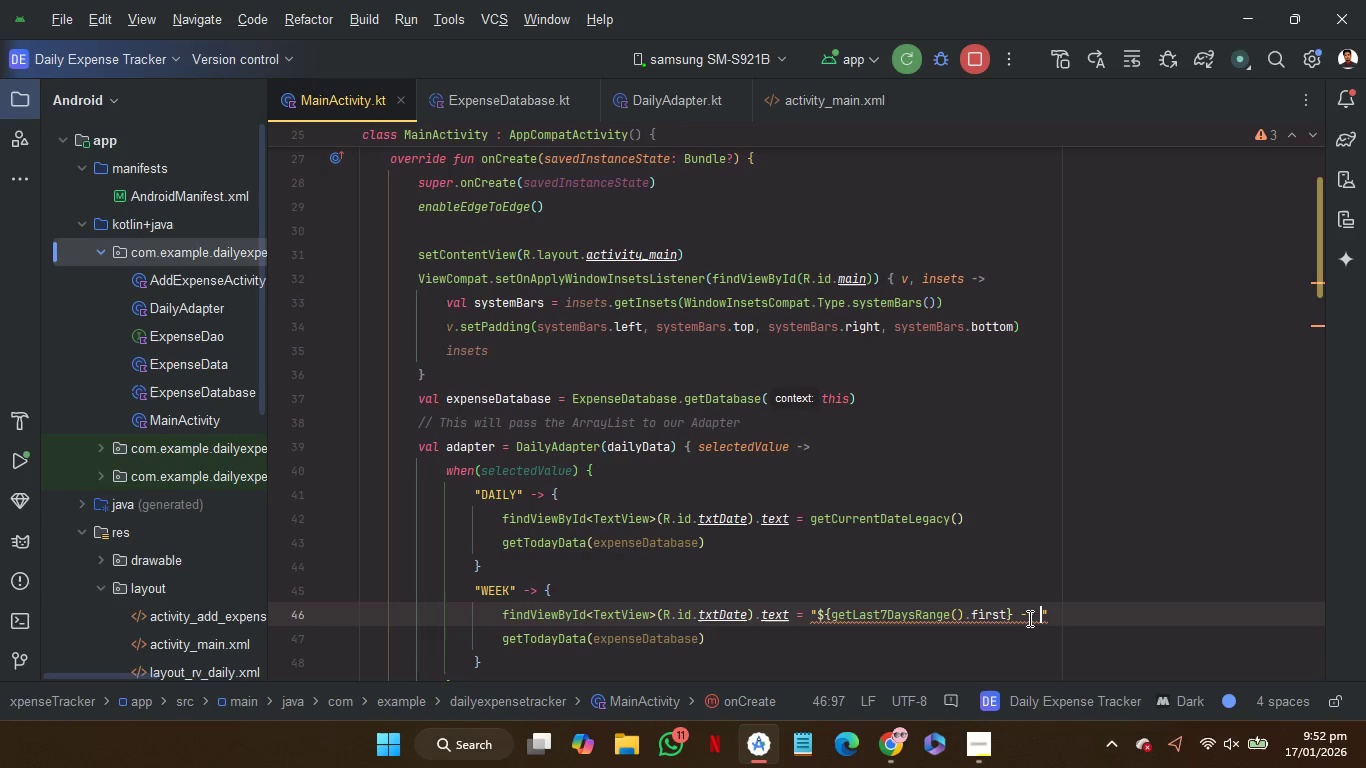 
key(ArrowRight)
 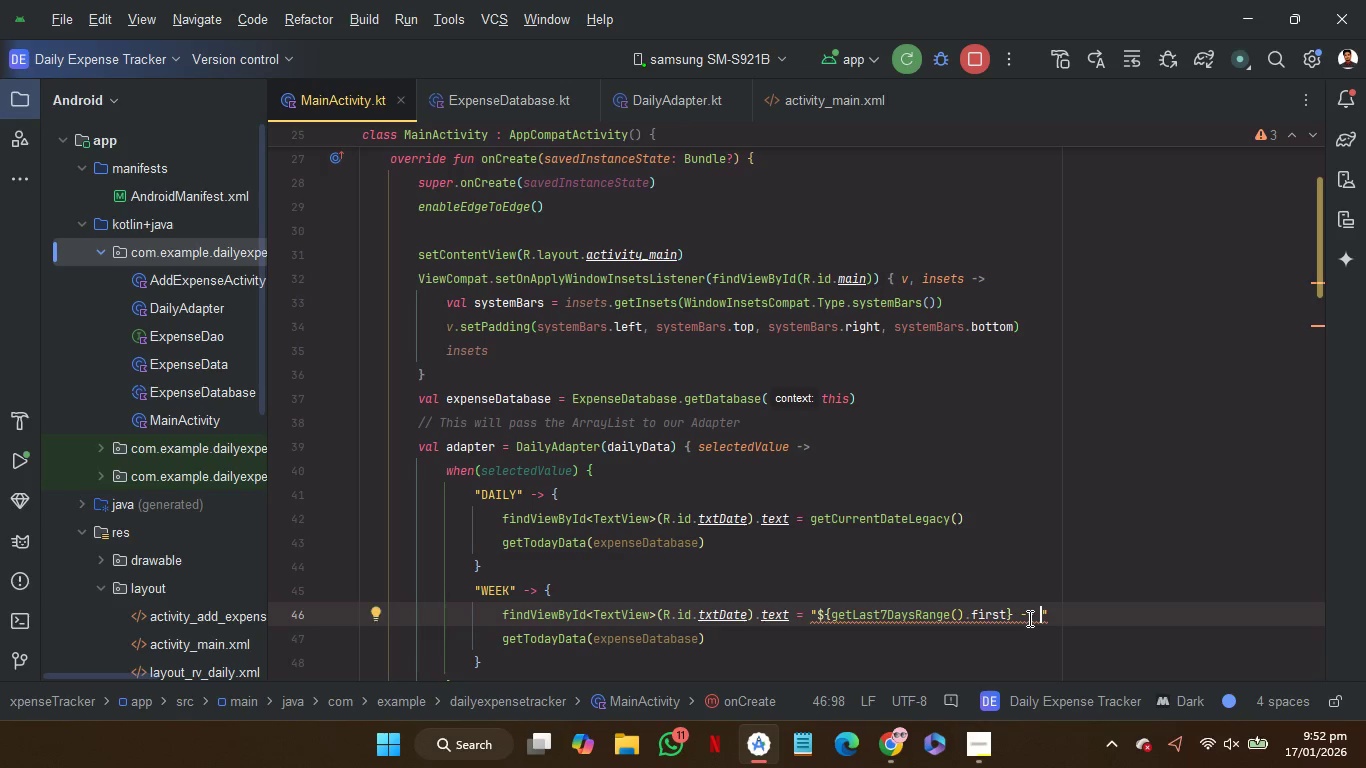 
key(Control+V)
 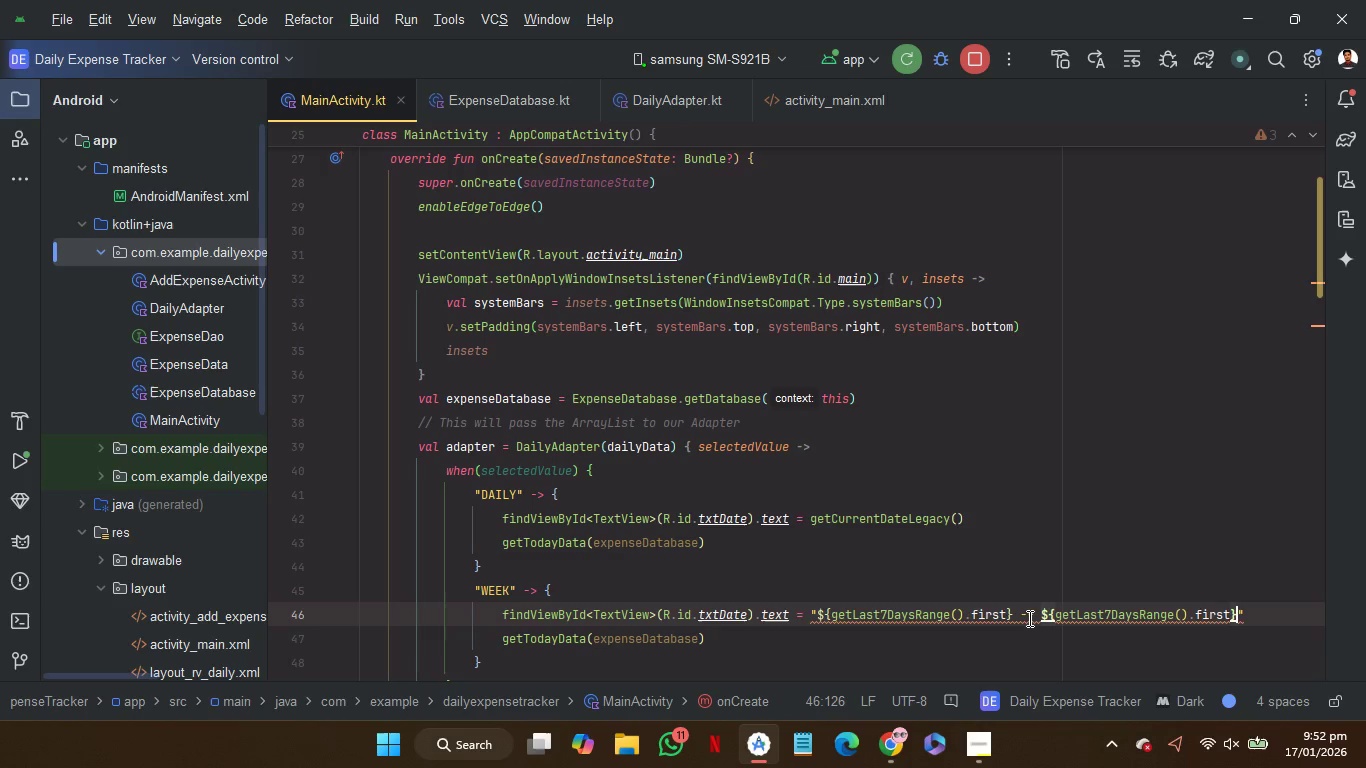 
key(ArrowLeft)
 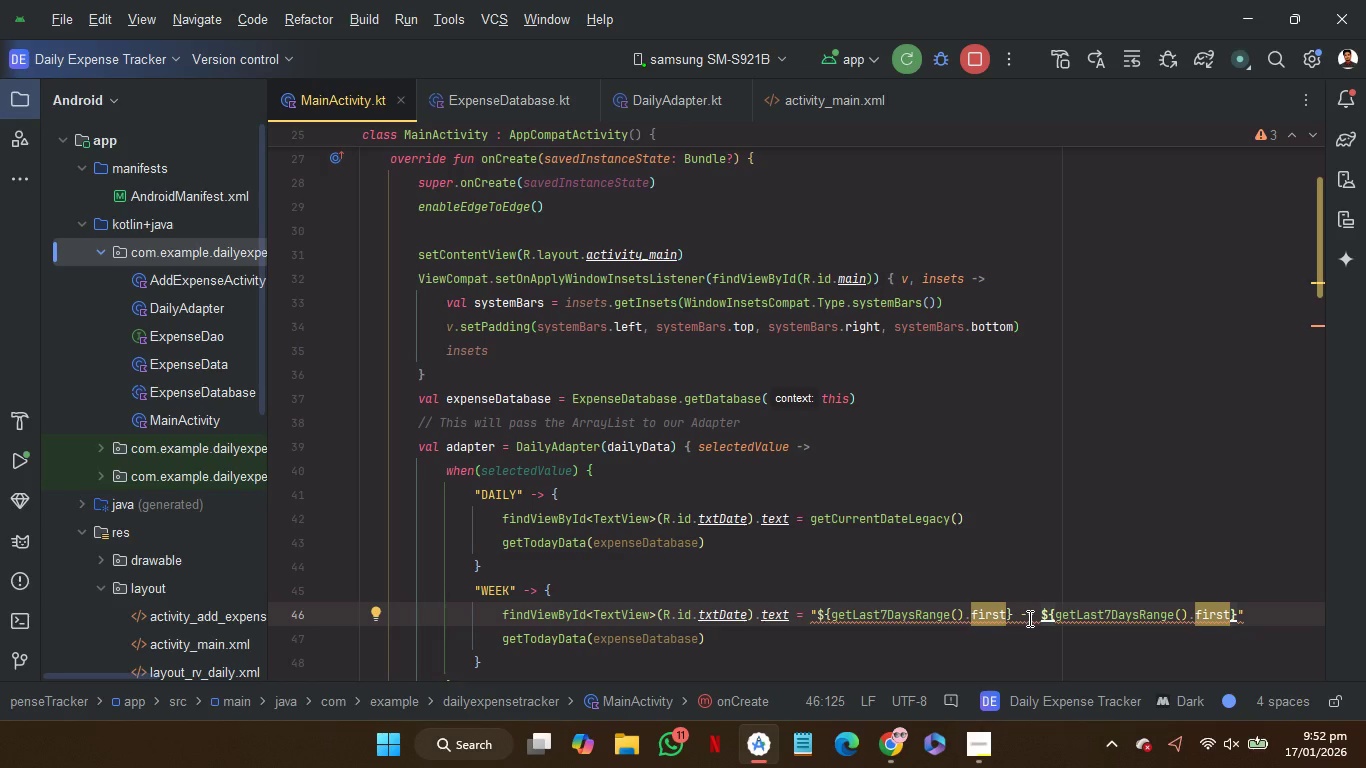 
key(Control+Shift+ArrowLeft)
 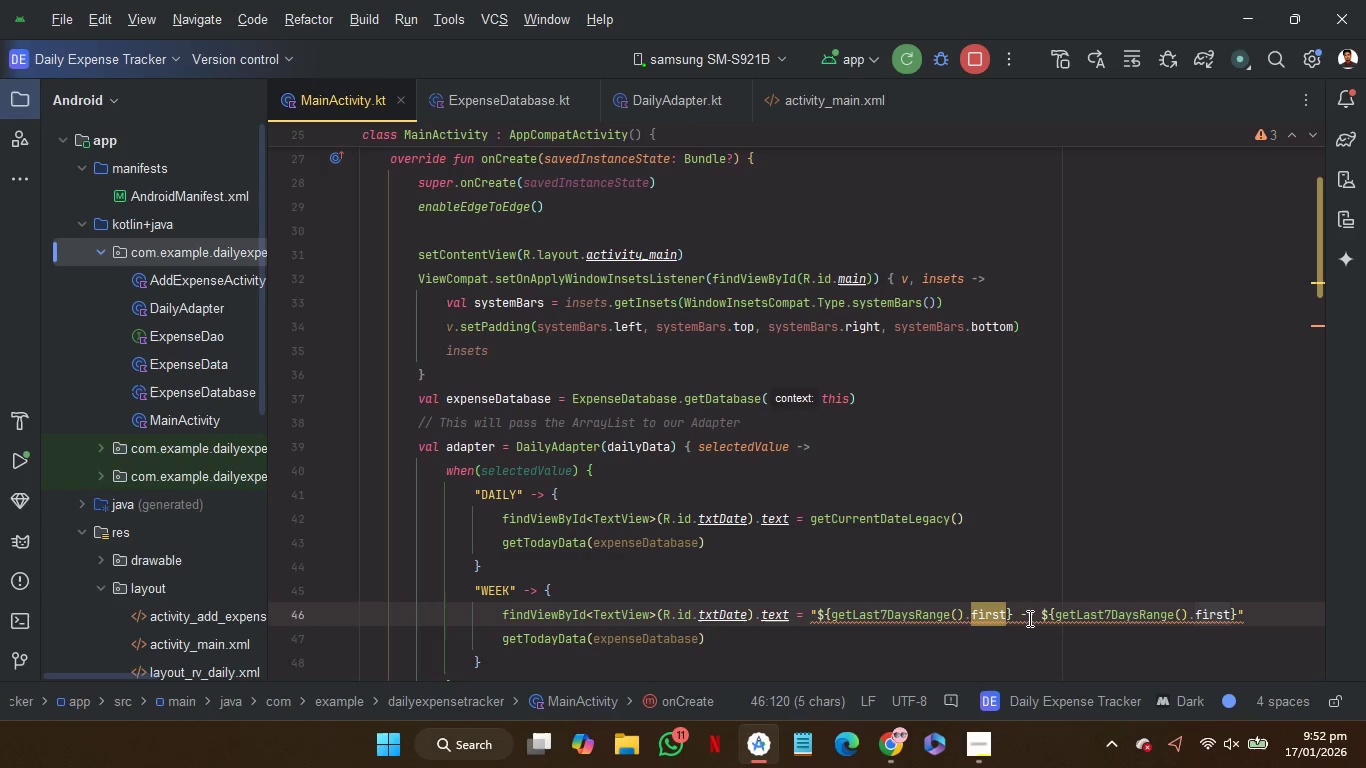 
type(se)
 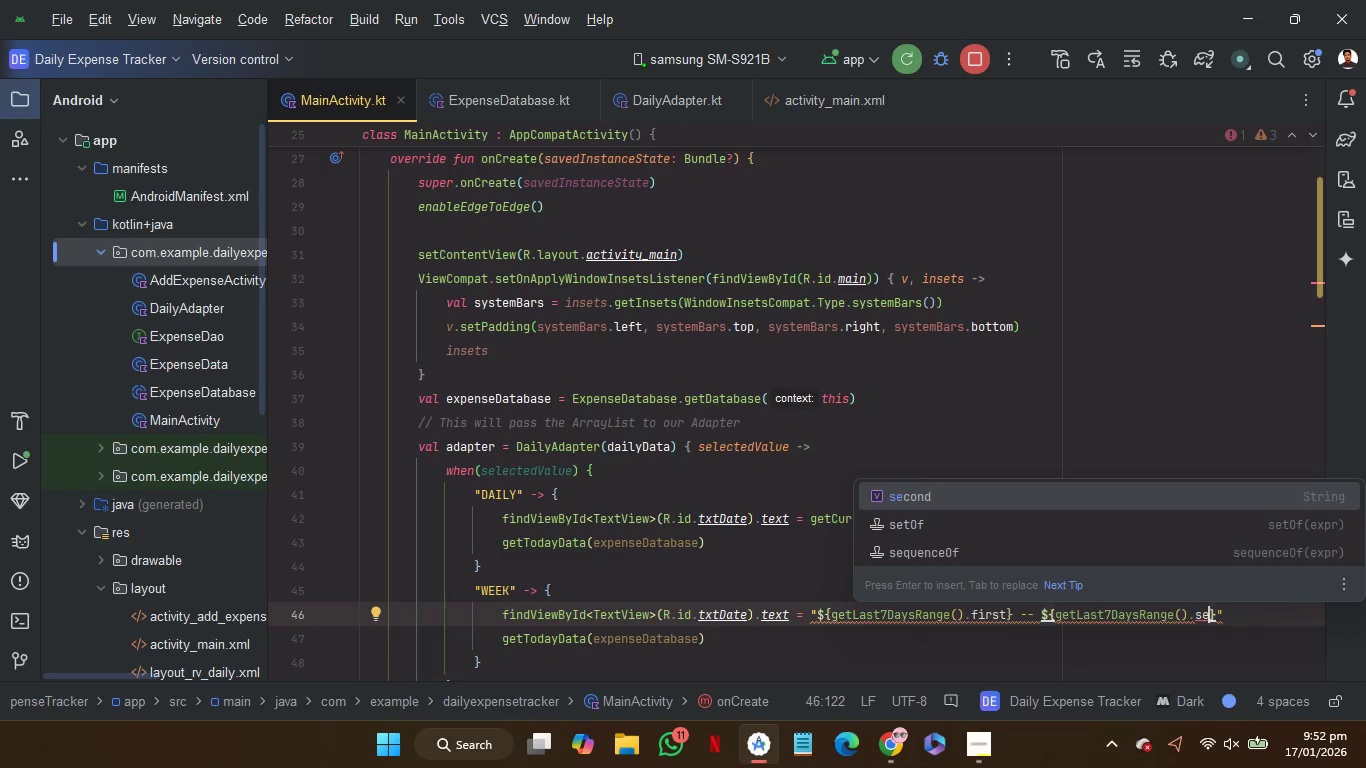 
key(Enter)
 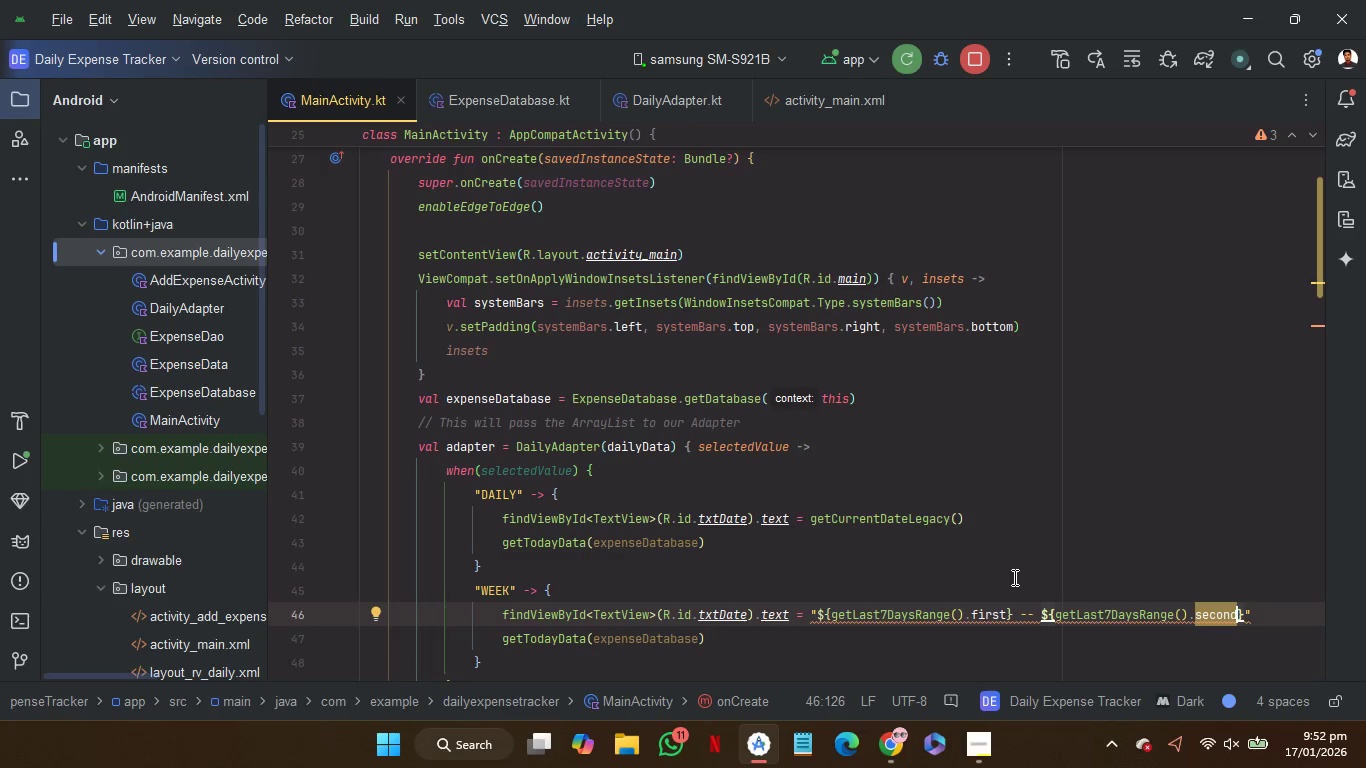 
left_click([1010, 578])
 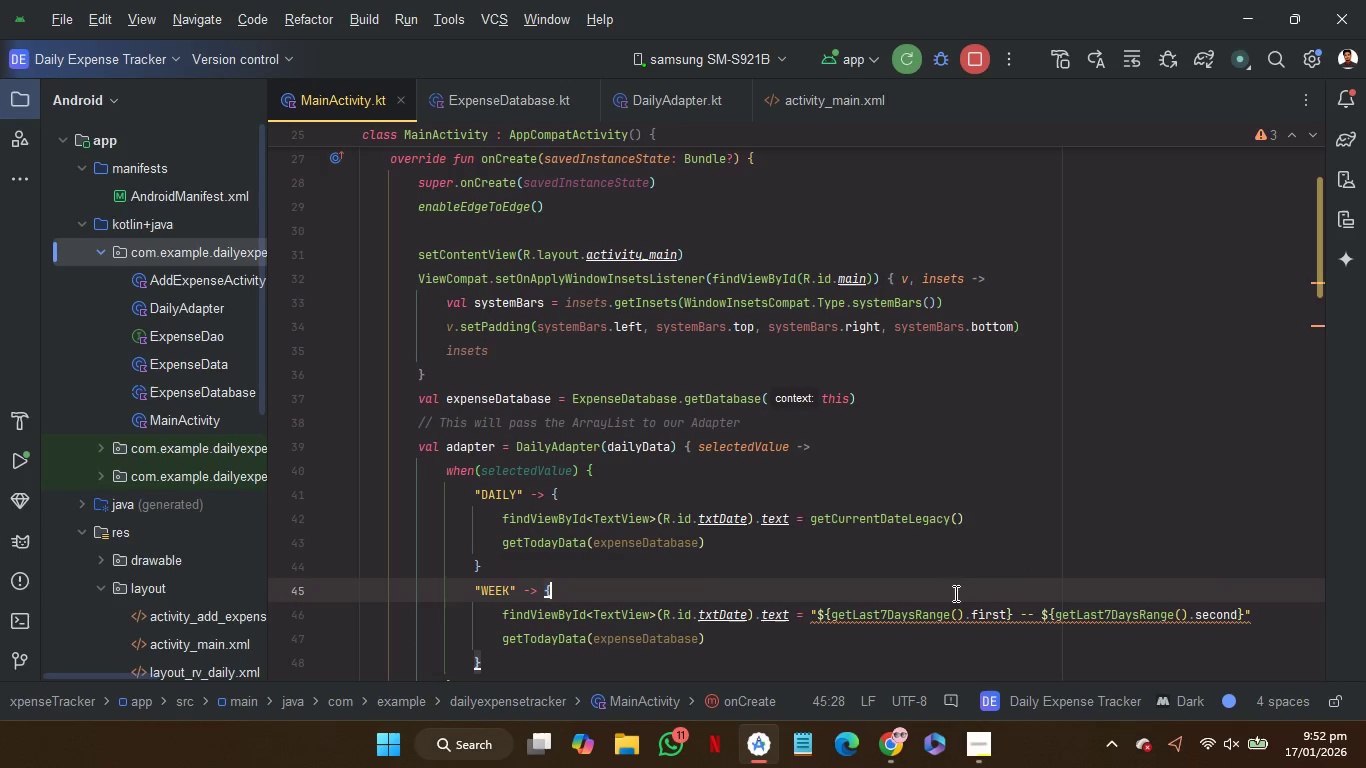 
mouse_move([912, 617])
 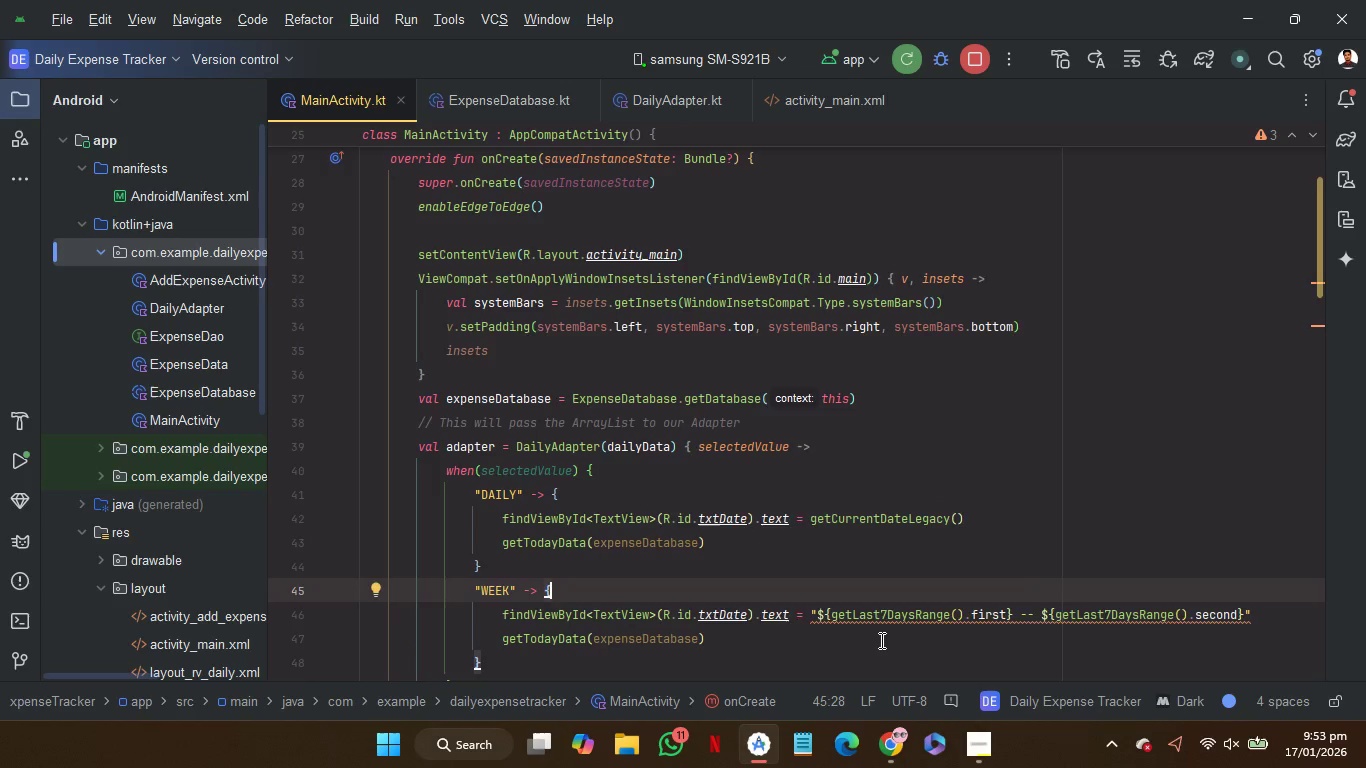 
scroll: coordinate [880, 640], scroll_direction: down, amount: 1.0
 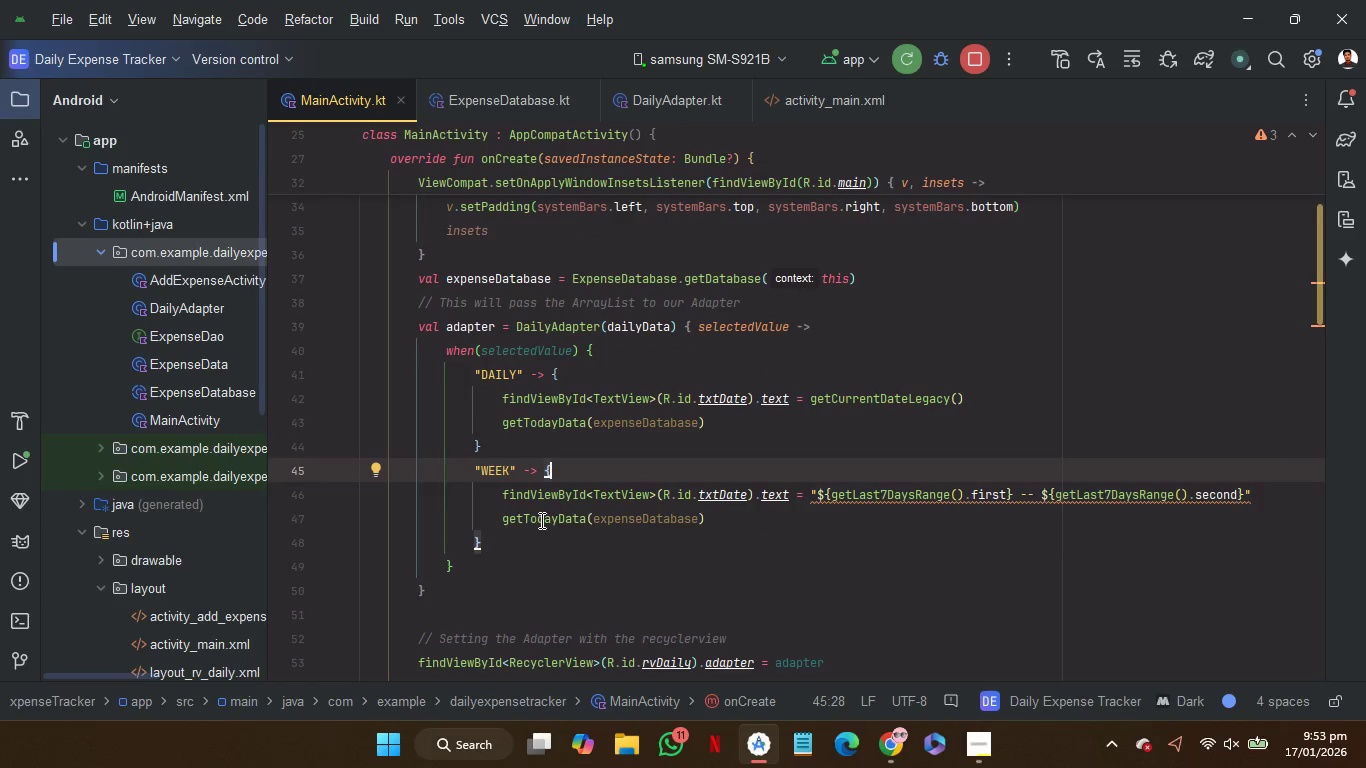 
double_click([540, 520])
 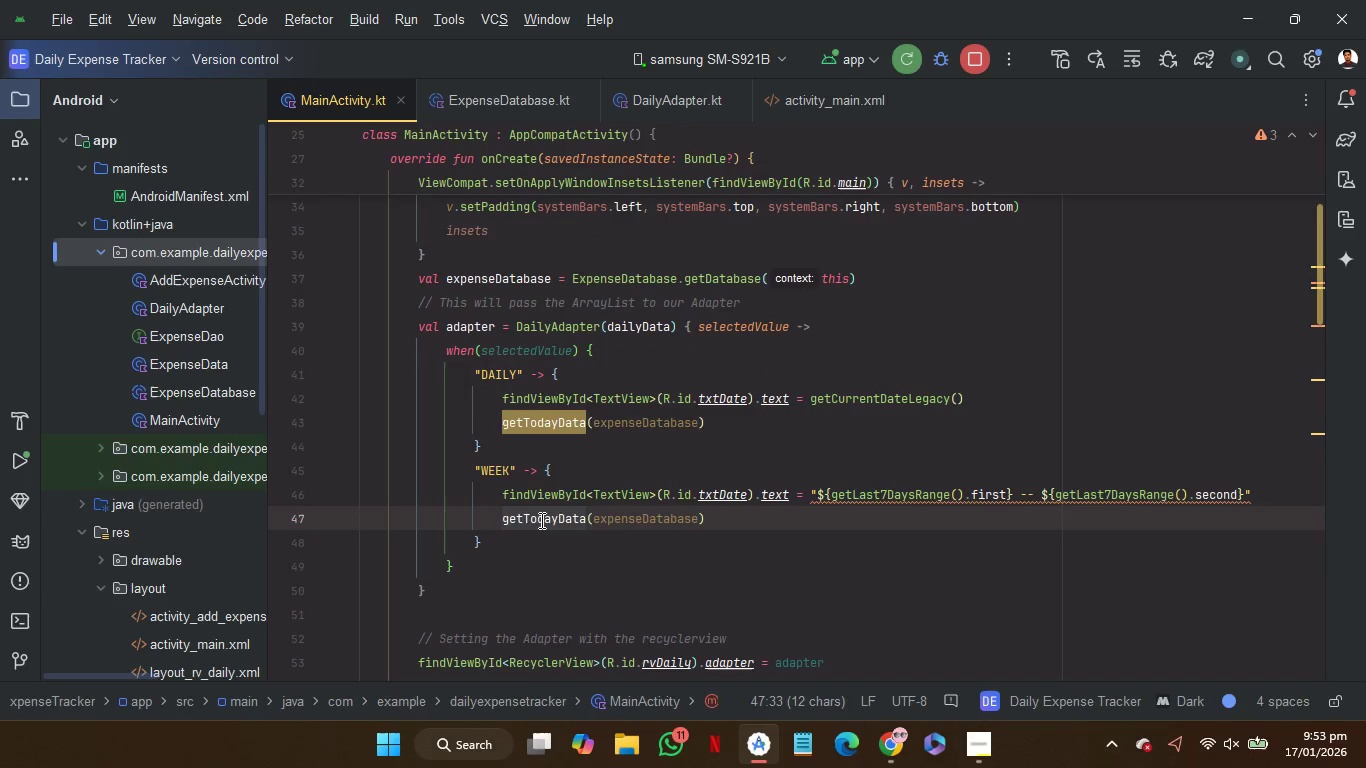 
key(G)
 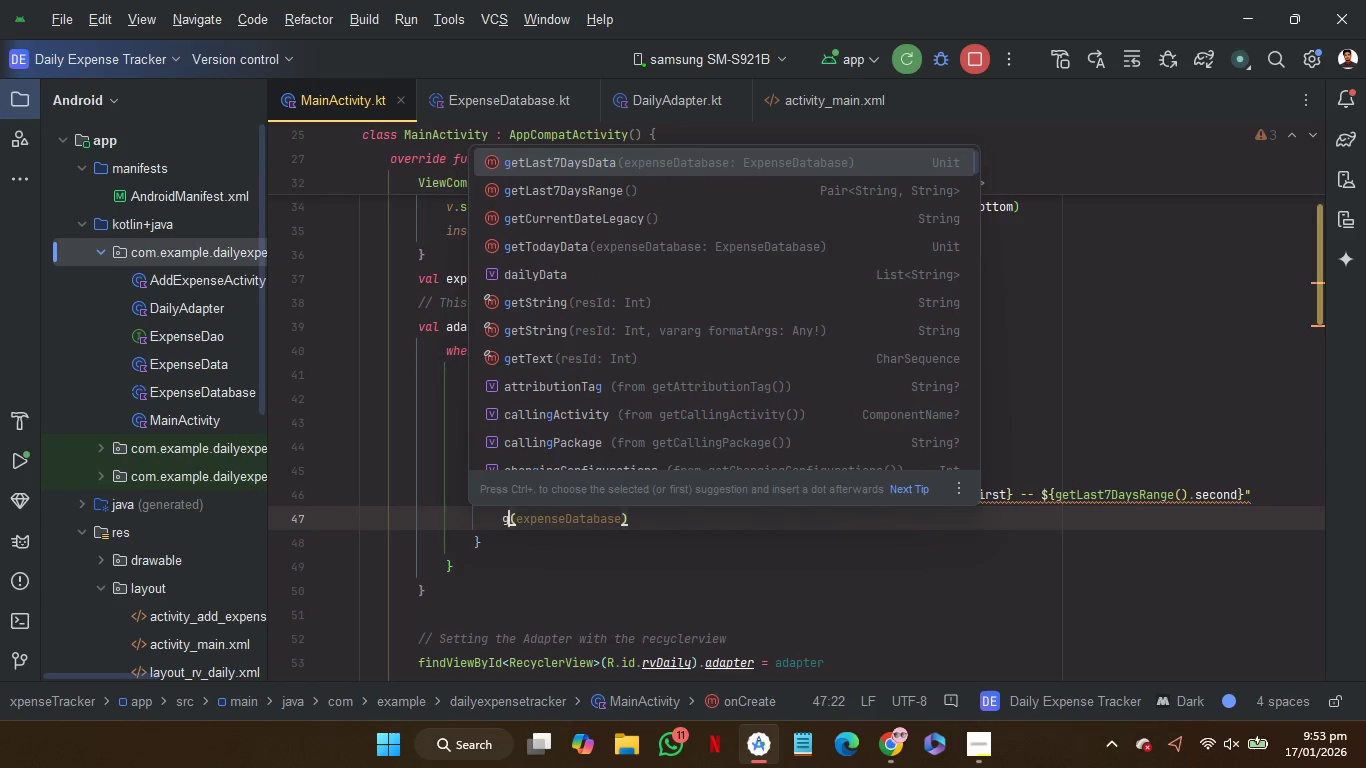 
key(ArrowDown)
 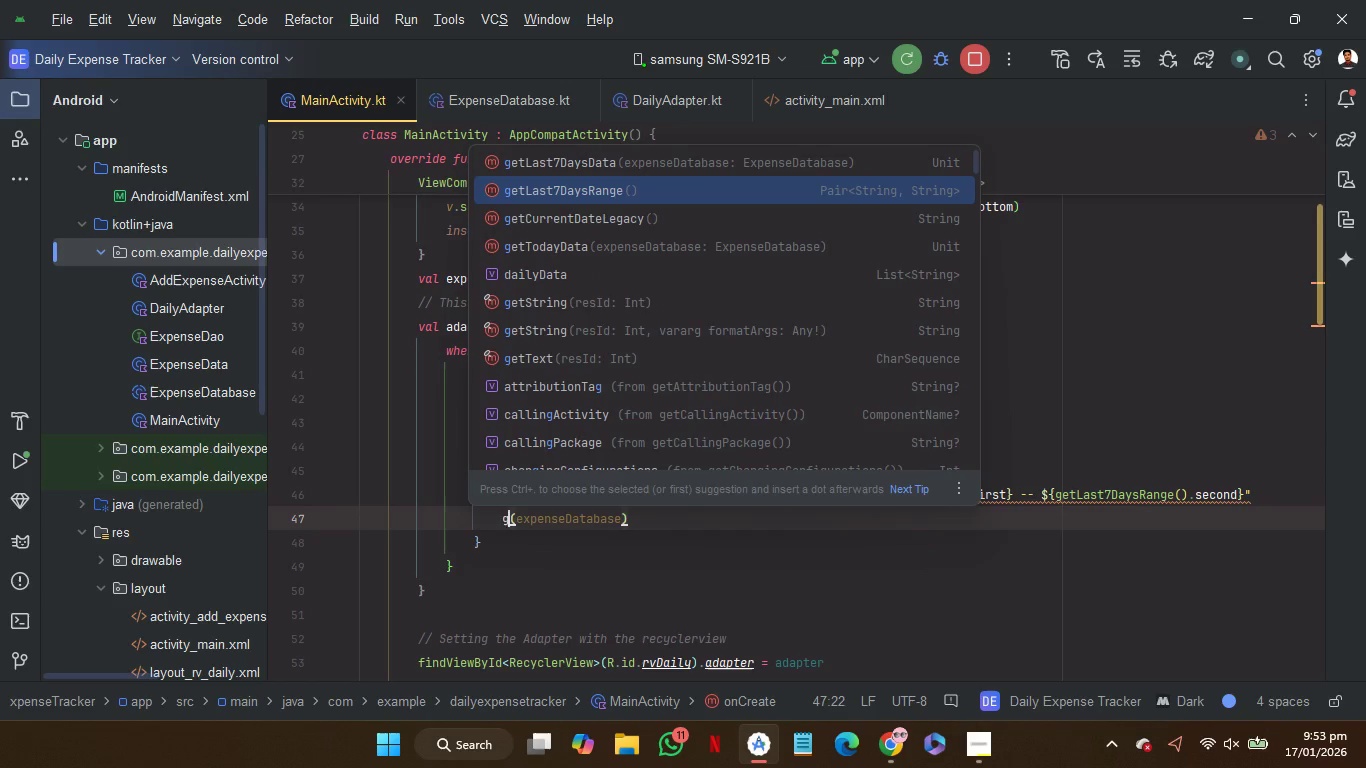 
key(ArrowUp)
 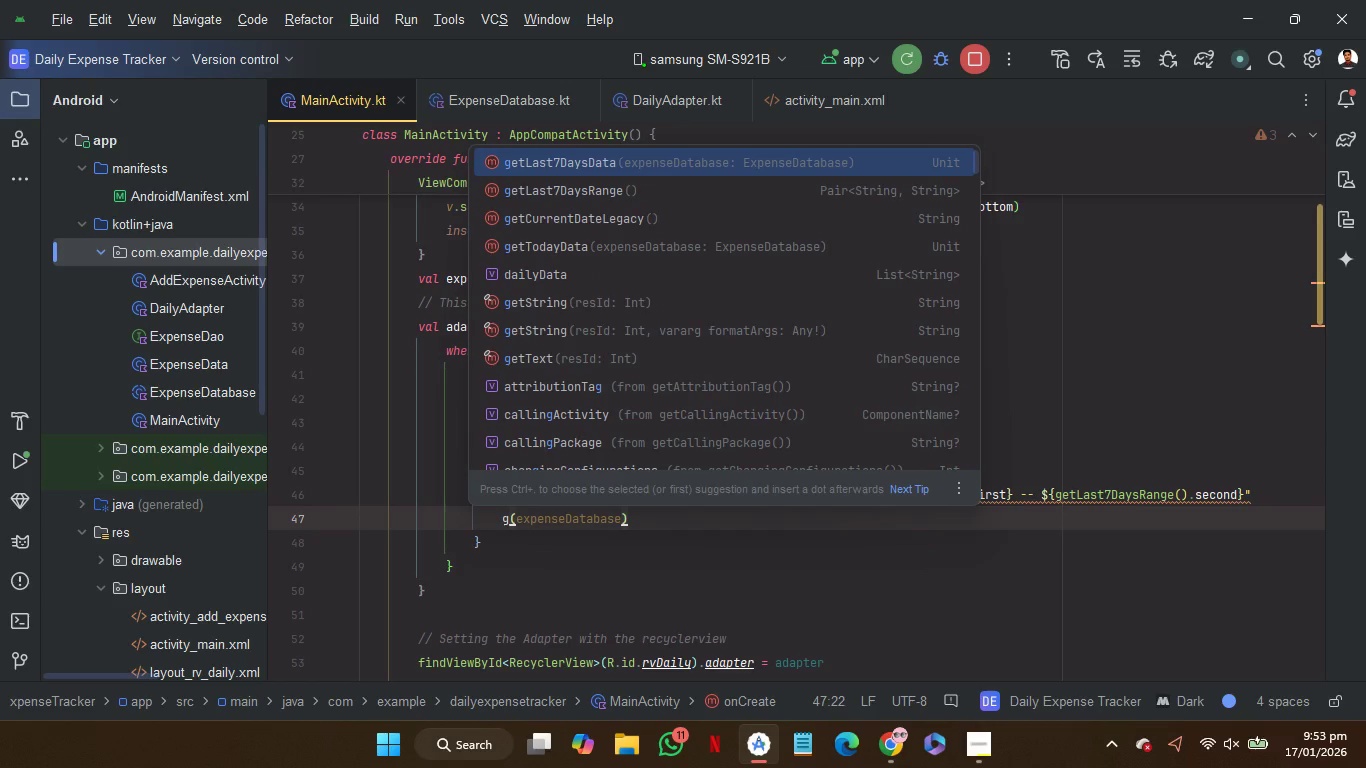 
key(Enter)
 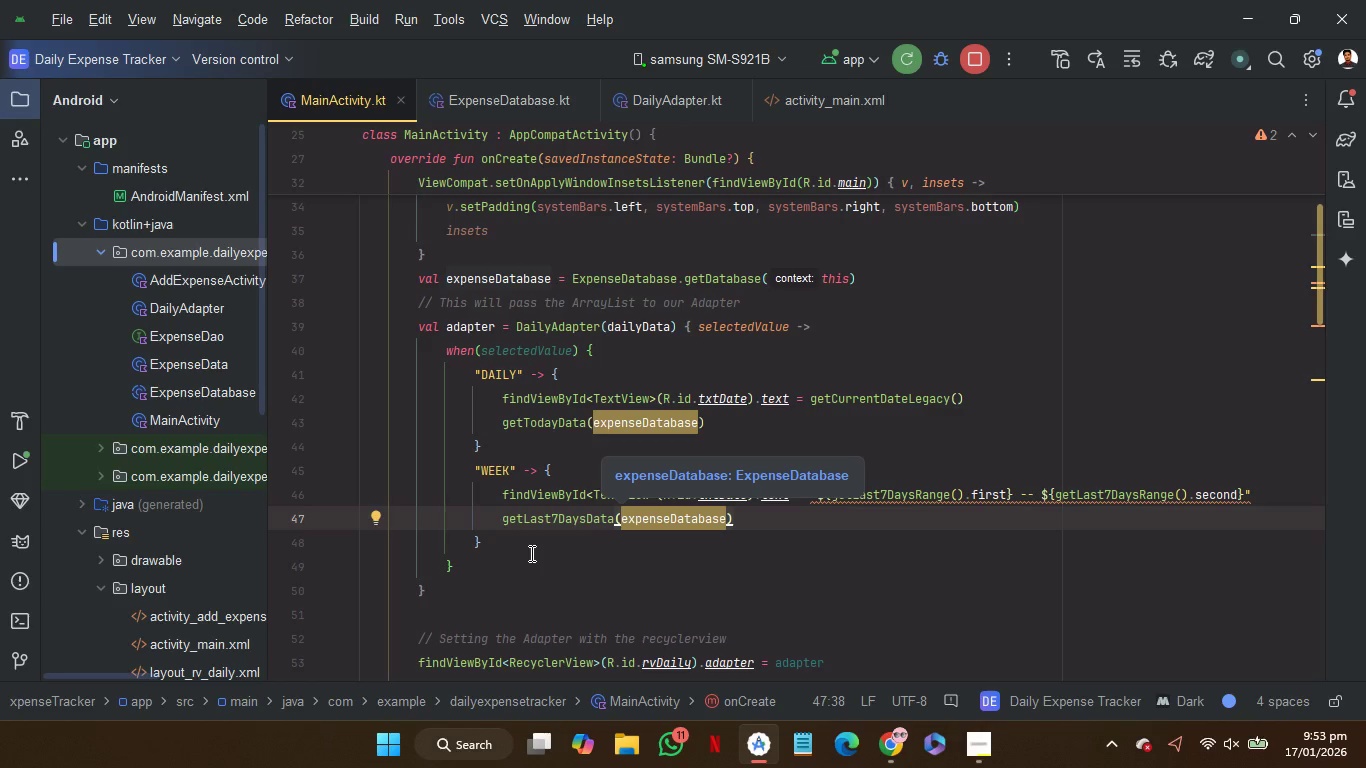 
left_click([521, 544])
 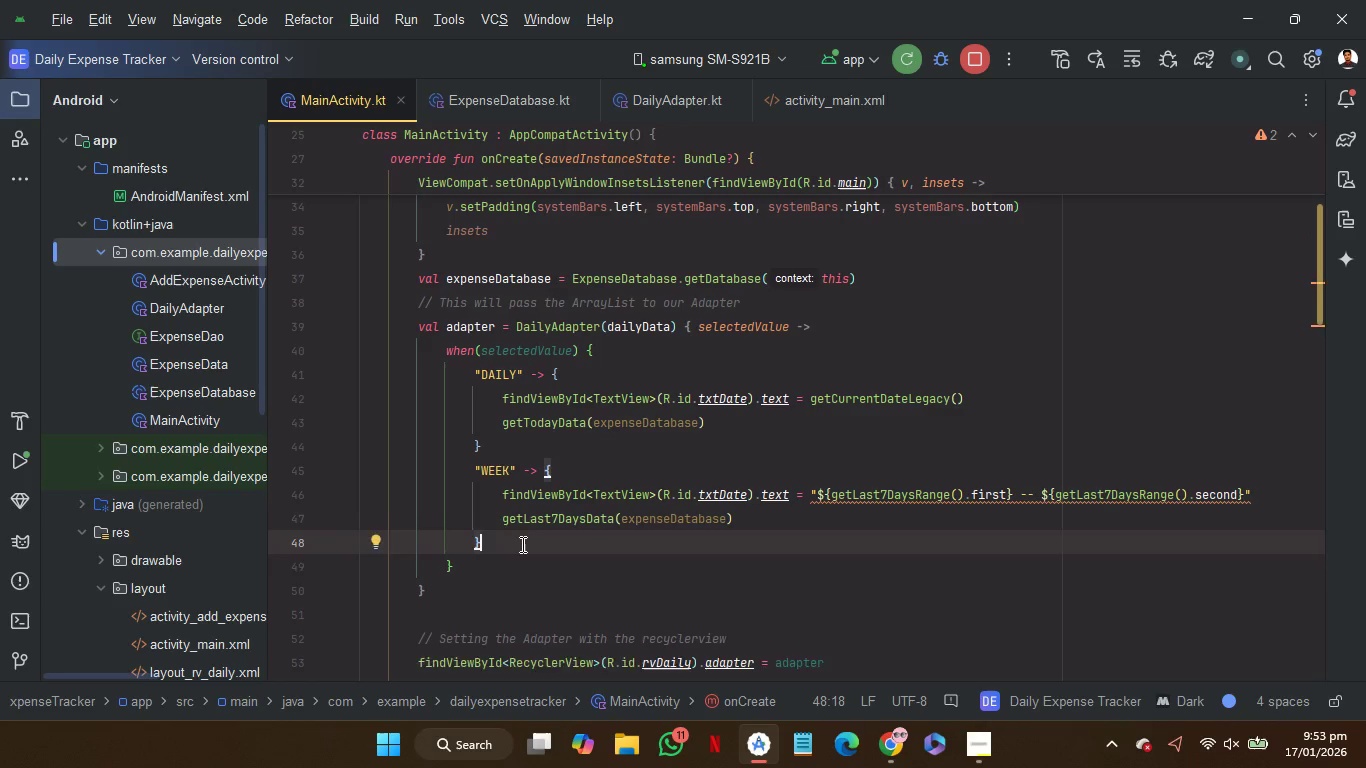 
key(Enter)
 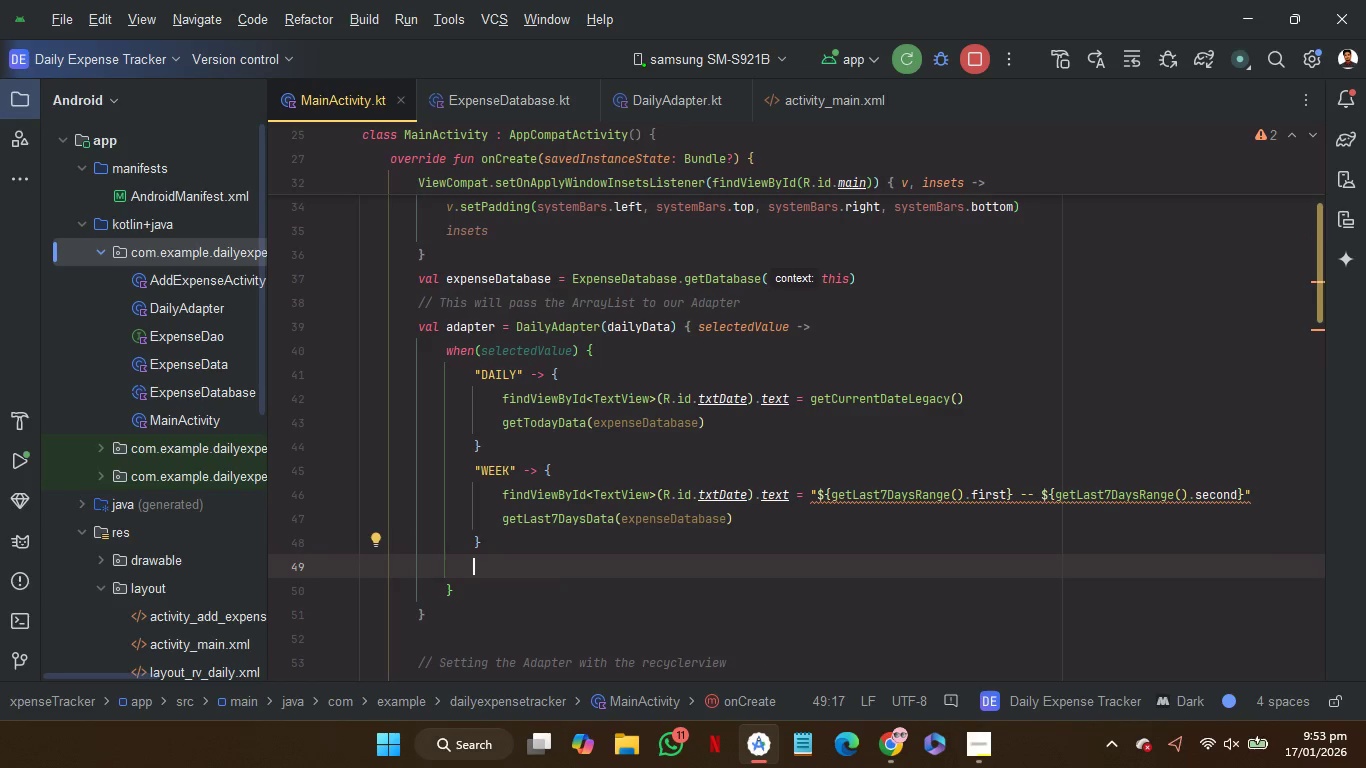 
type(el)
 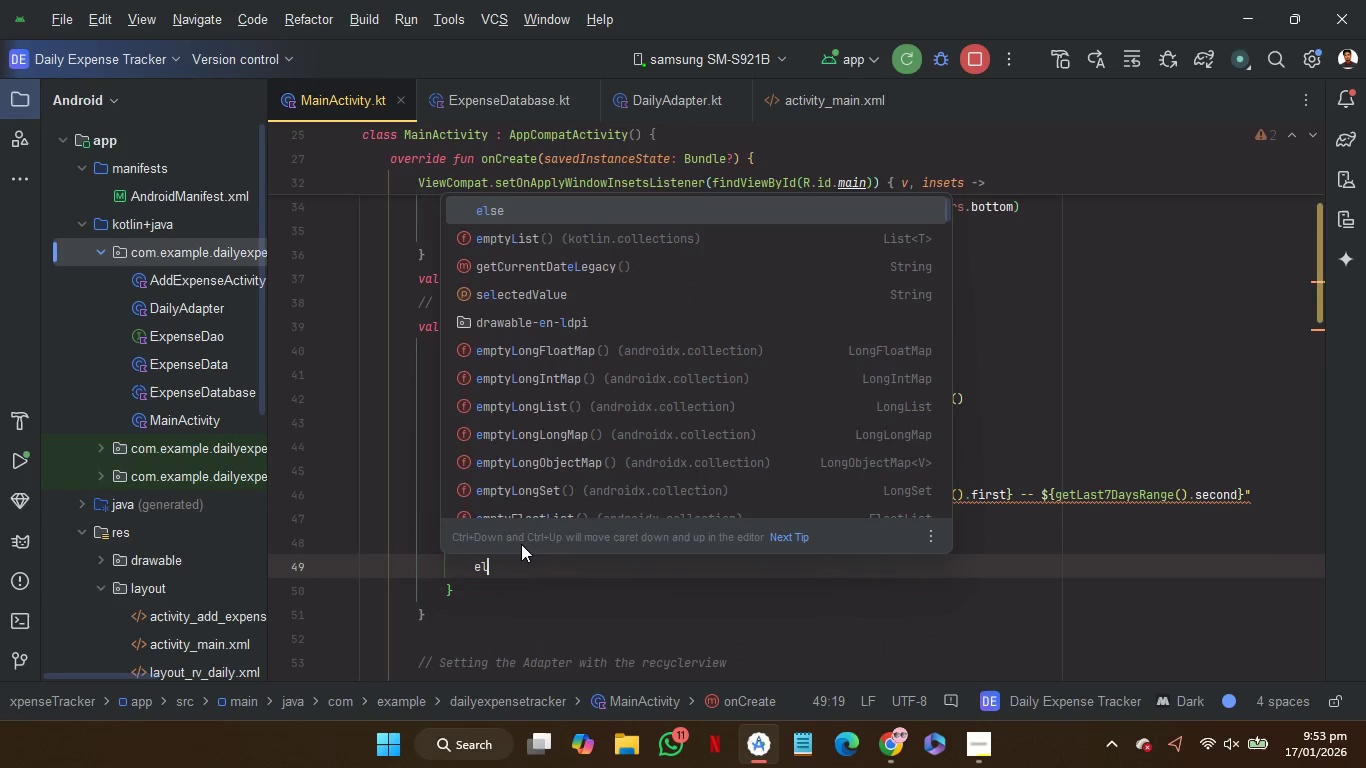 
key(Enter)
 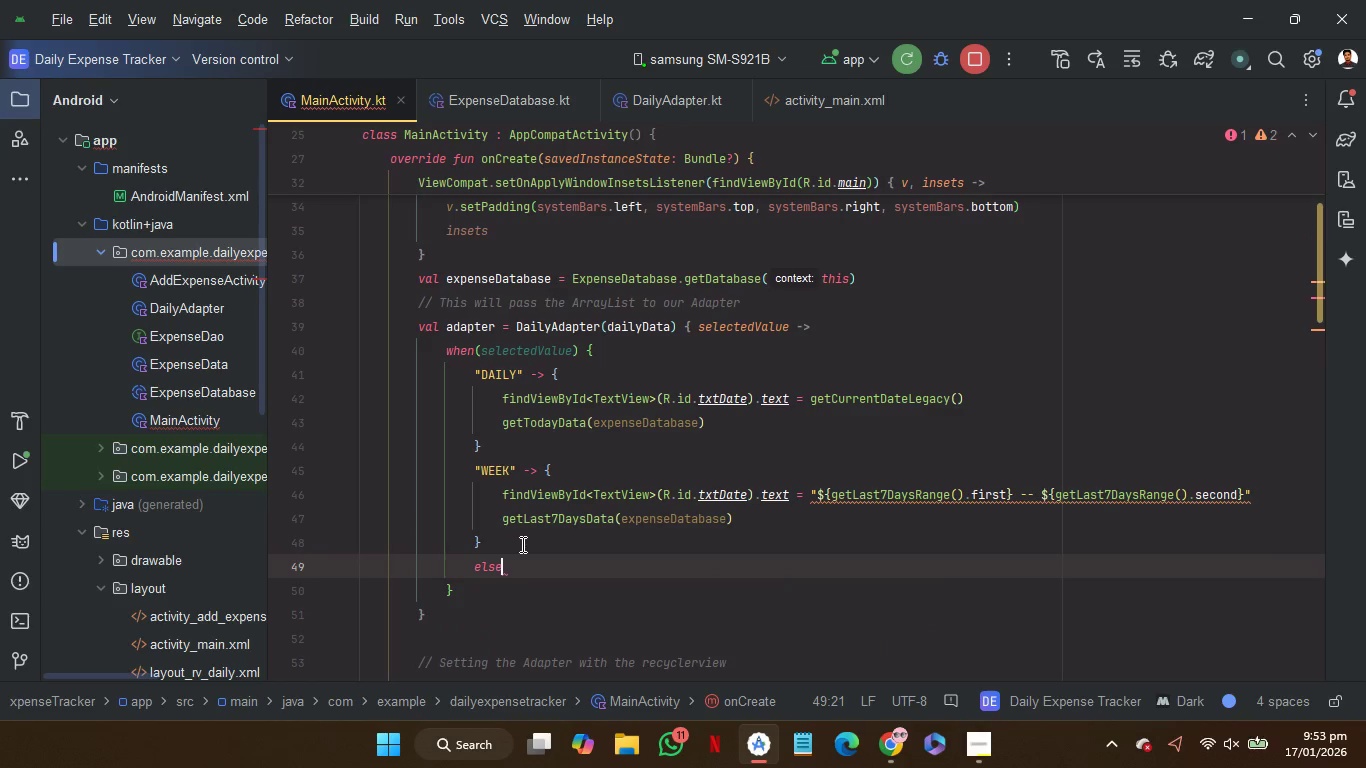 
key(Shift+BracketLeft)
 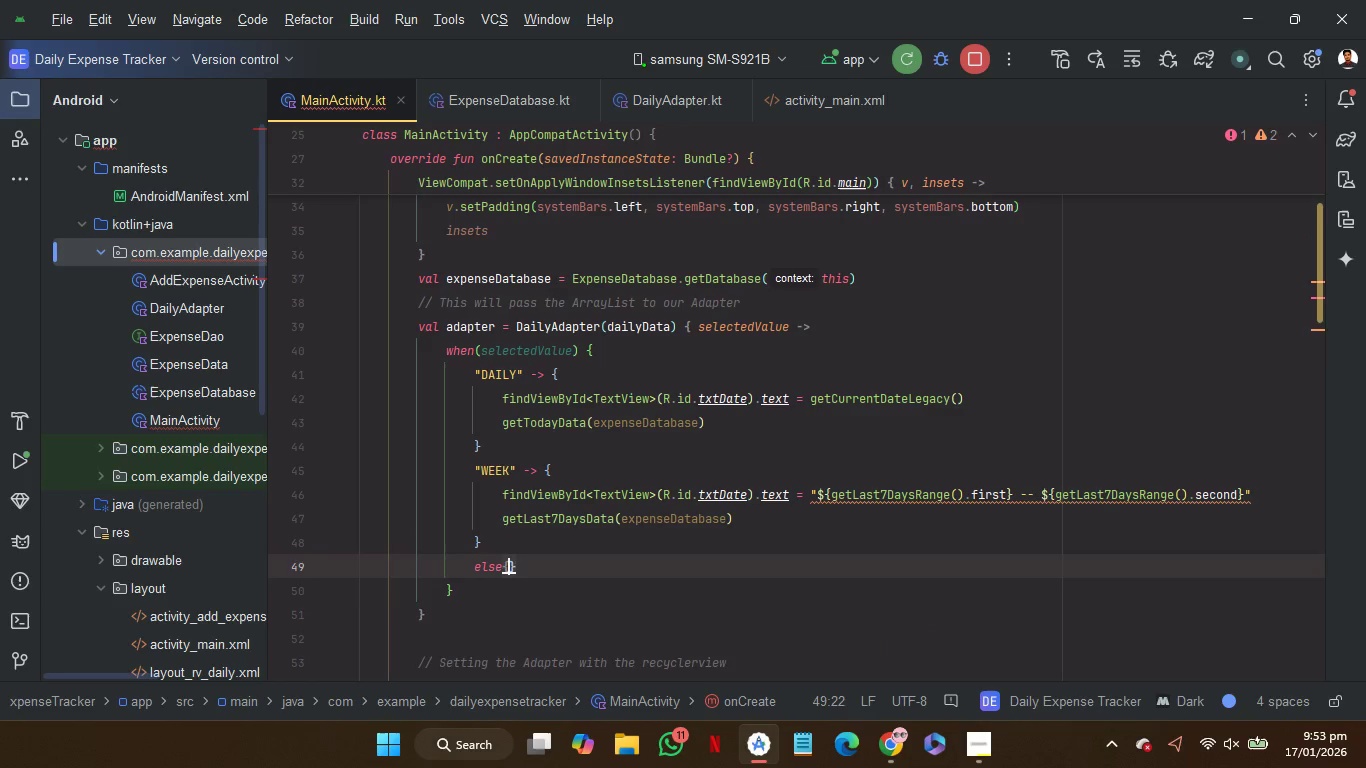 
key(Enter)
 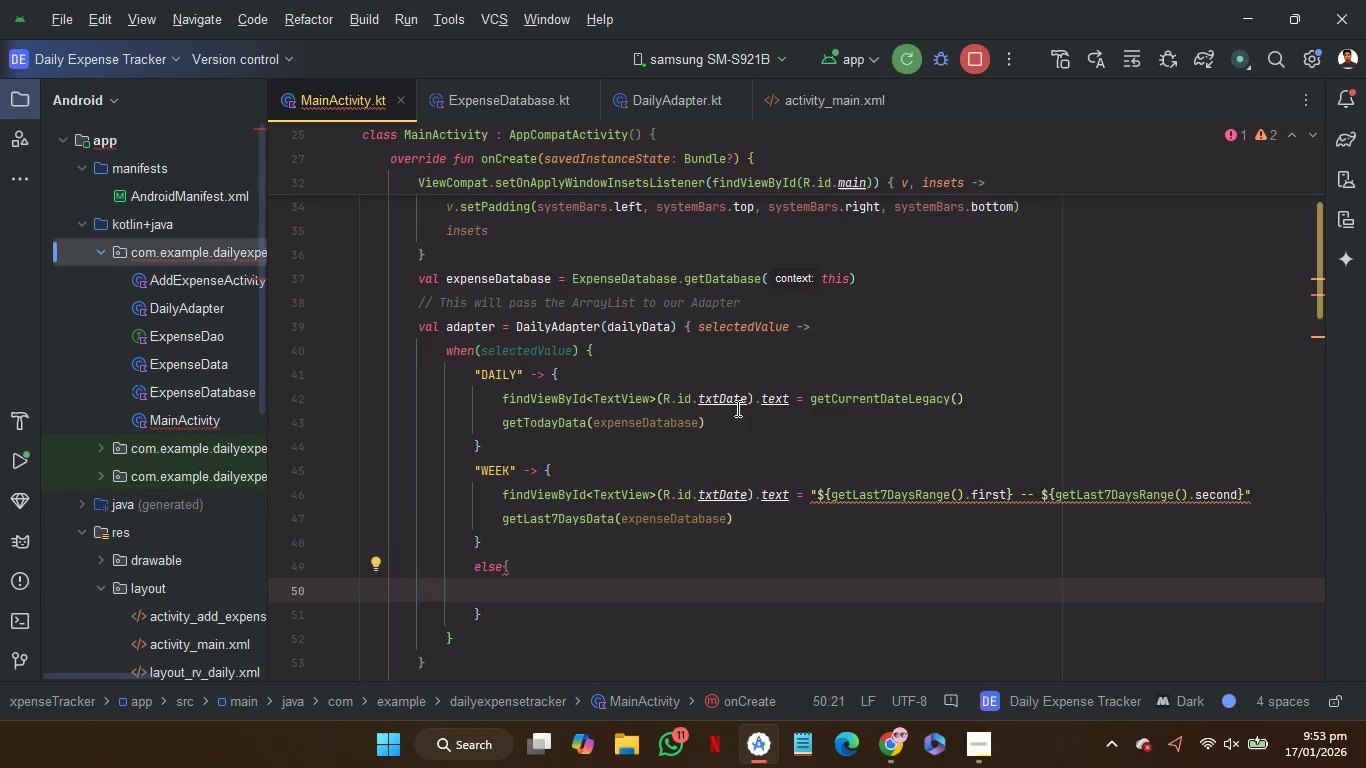 
left_click_drag(start_coordinate=[736, 419], to_coordinate=[731, 379])
 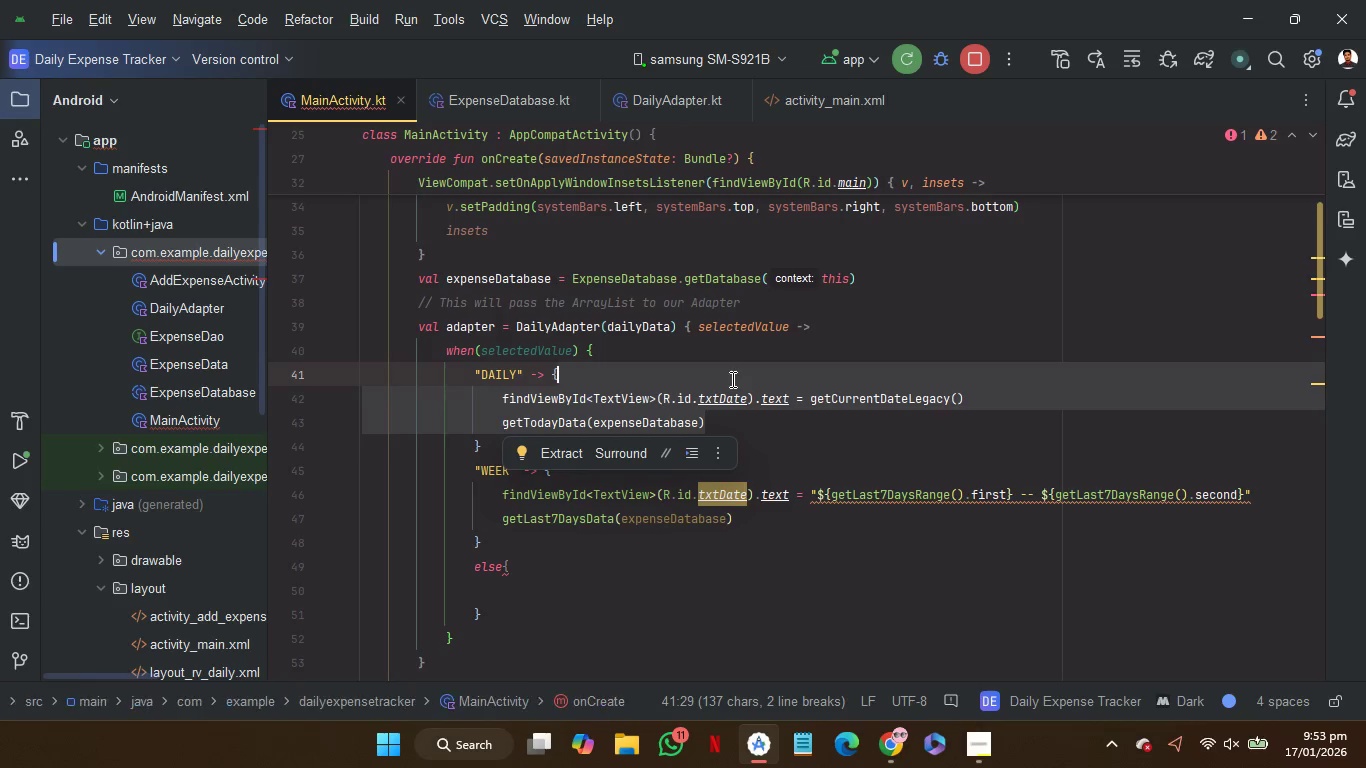 
key(Control+C)
 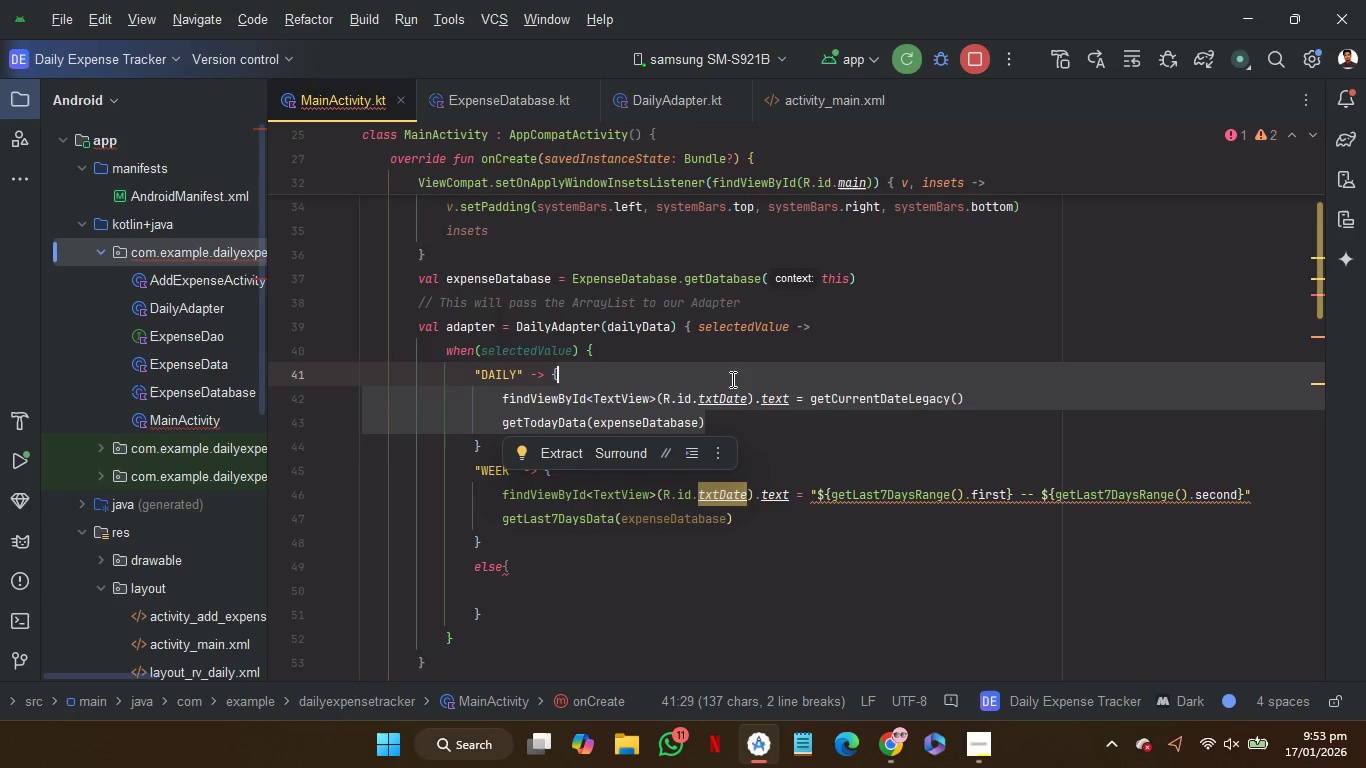 
key(Control+C)
 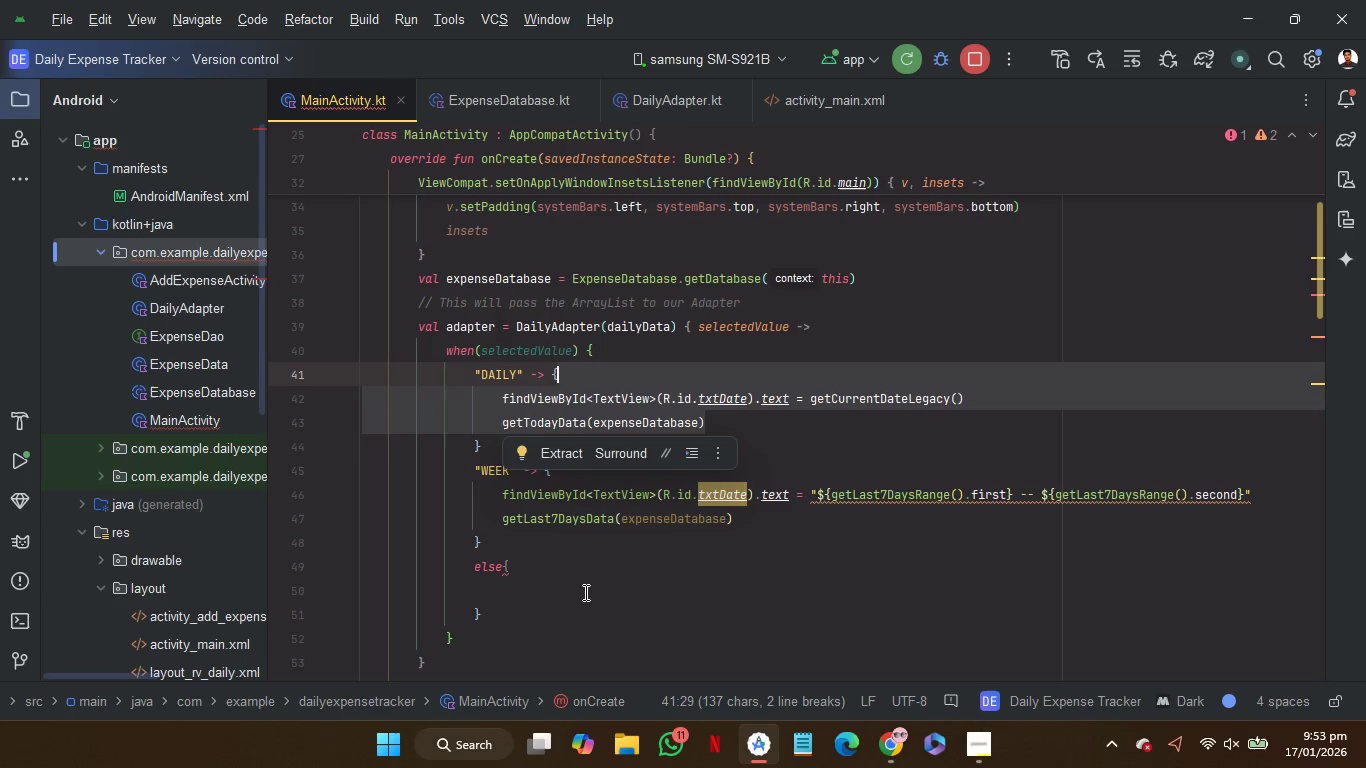 
left_click([587, 591])
 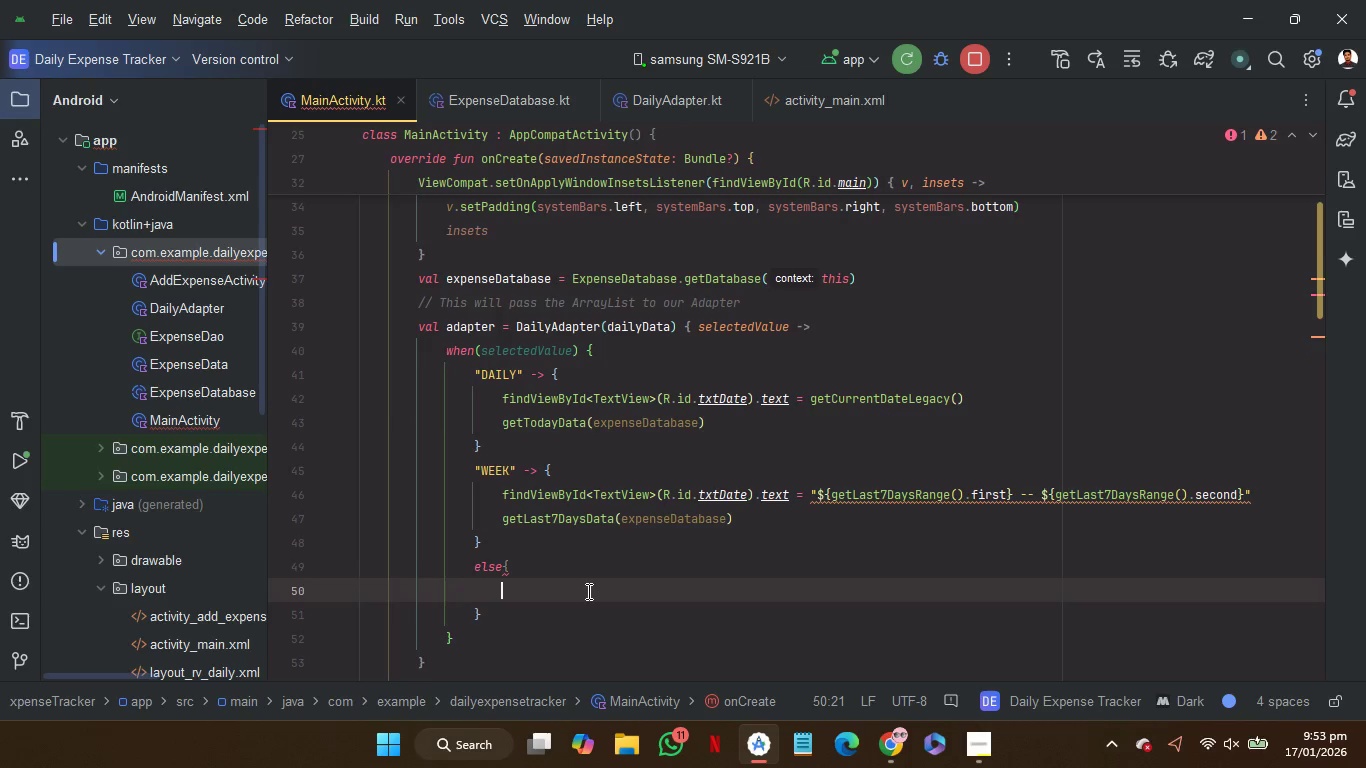 
key(Backspace)
 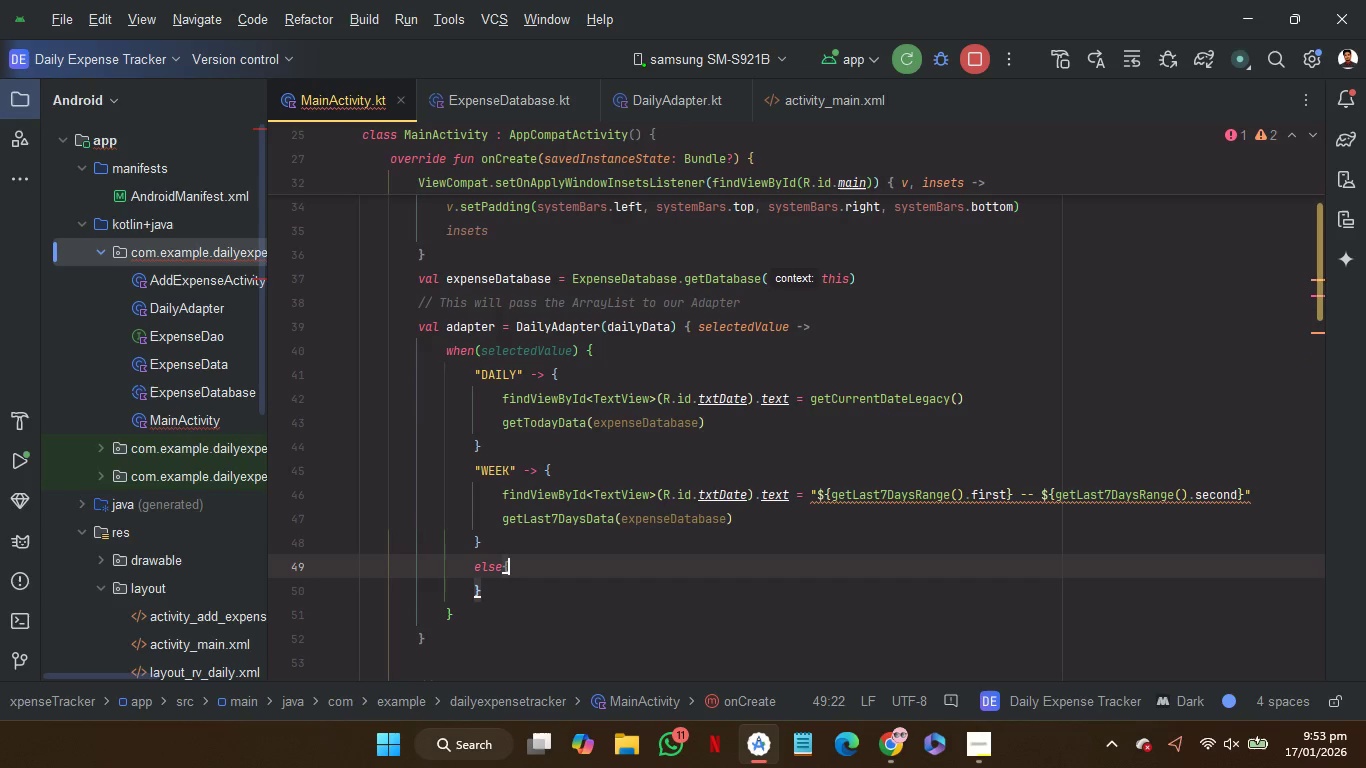 
key(Control+V)
 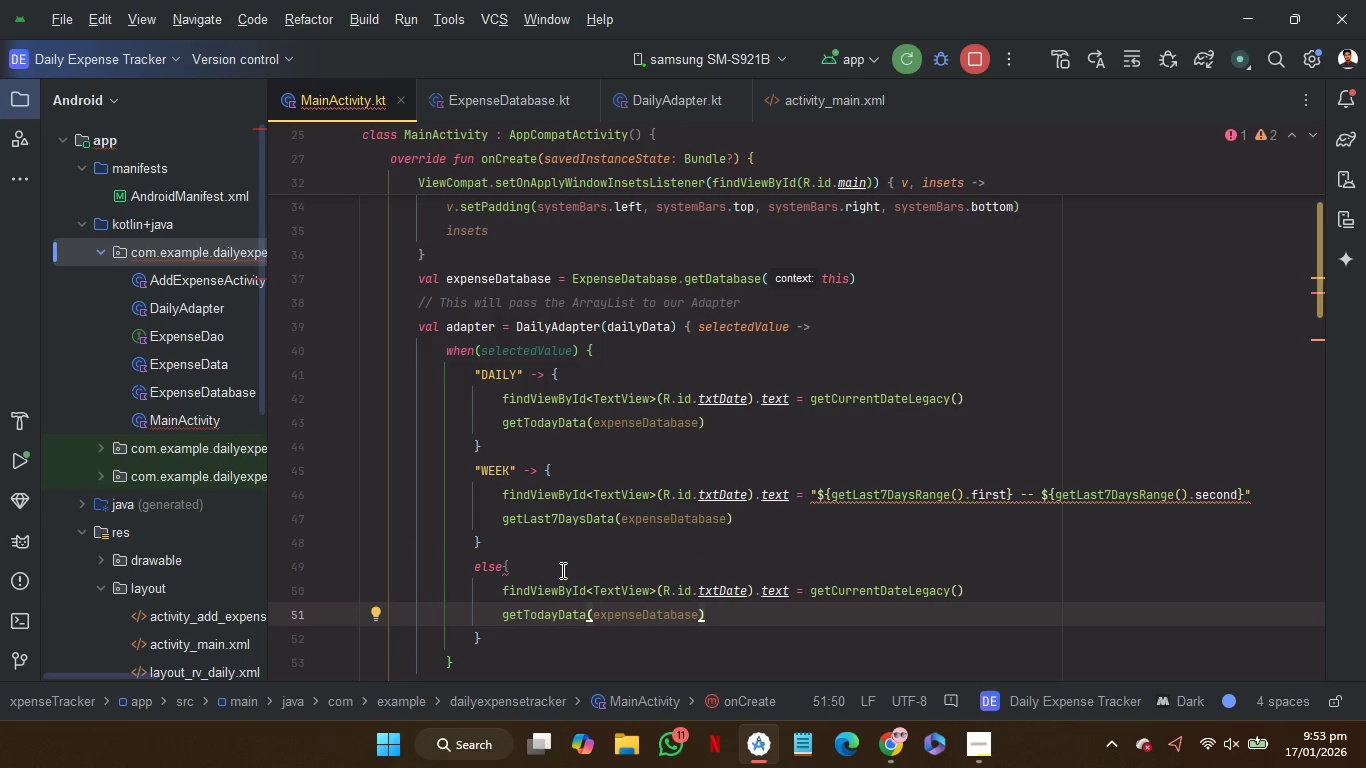 
left_click([561, 570])
 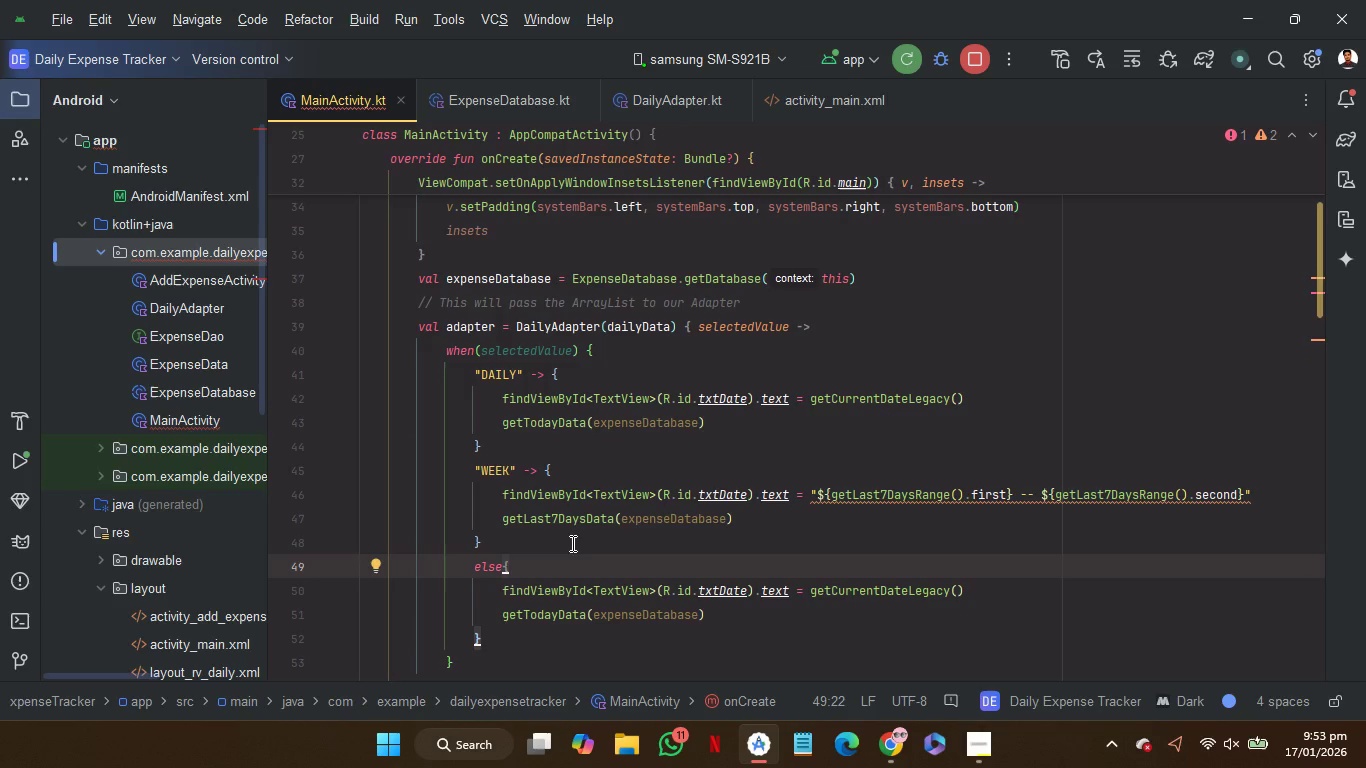 
left_click([577, 535])
 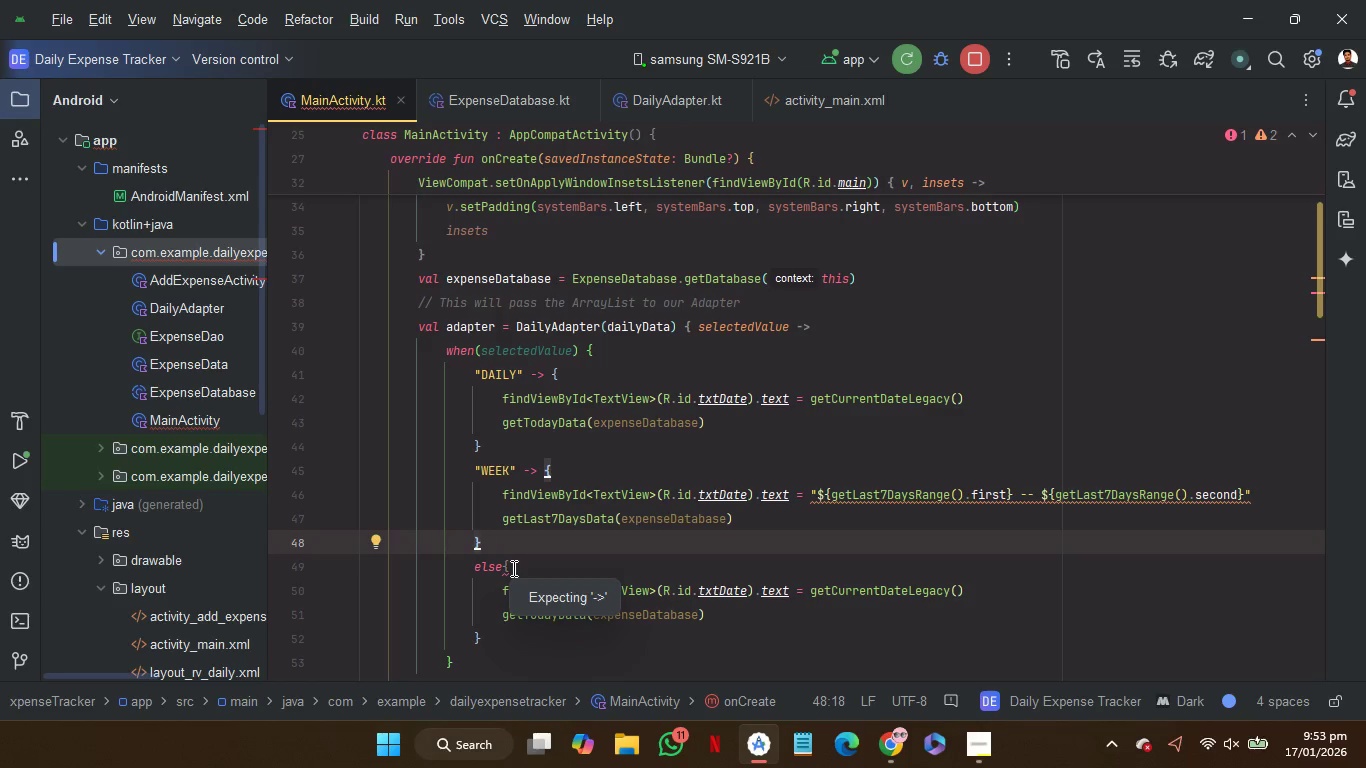 
scroll: coordinate [576, 551], scroll_direction: down, amount: 1.0
 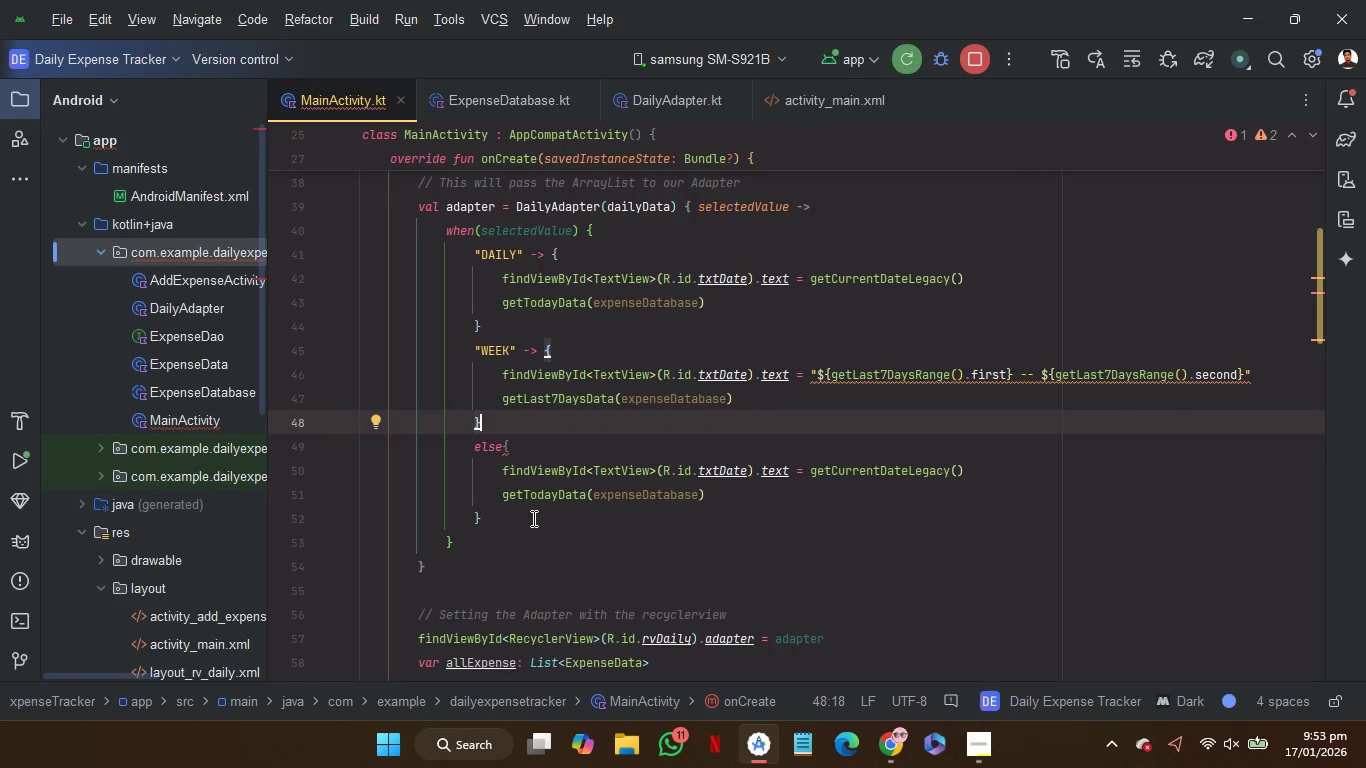 
left_click_drag(start_coordinate=[532, 518], to_coordinate=[515, 425])
 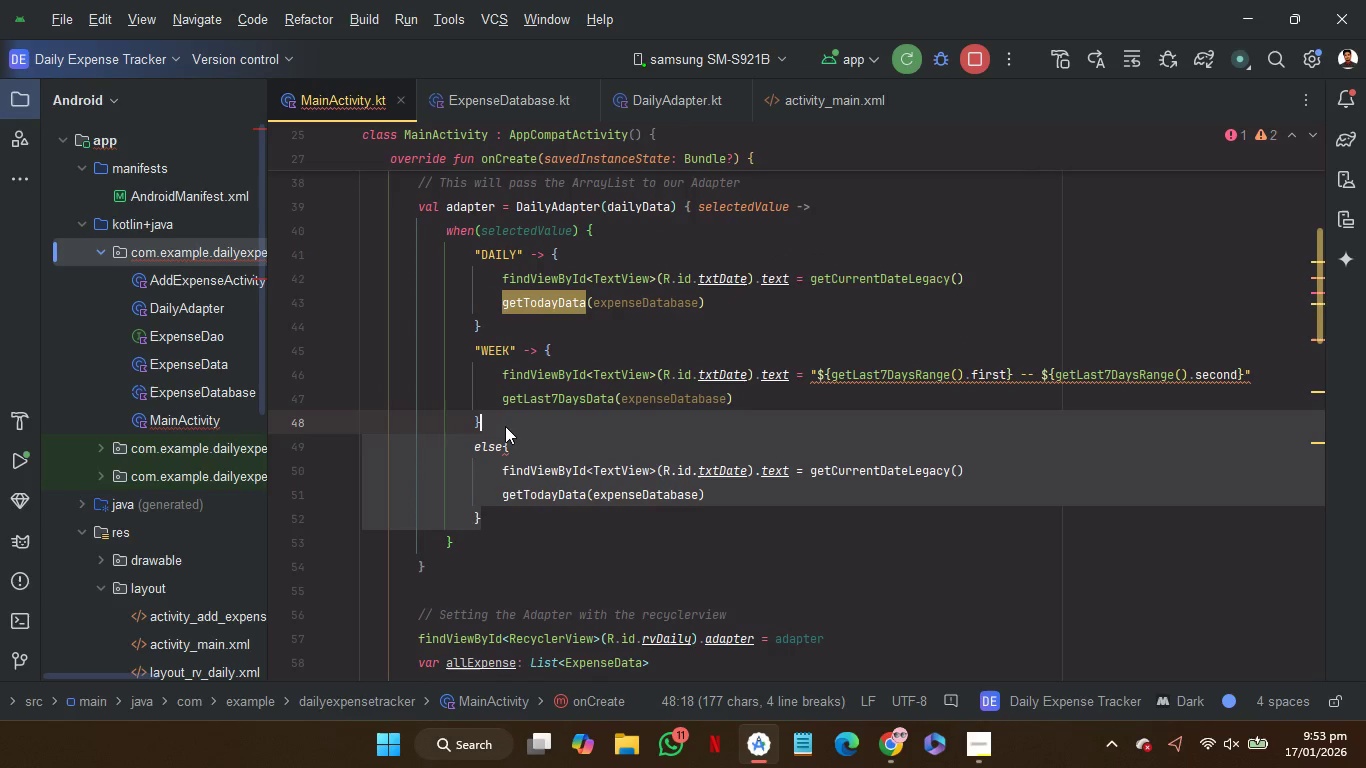 
left_click_drag(start_coordinate=[505, 426], to_coordinate=[496, 540])
 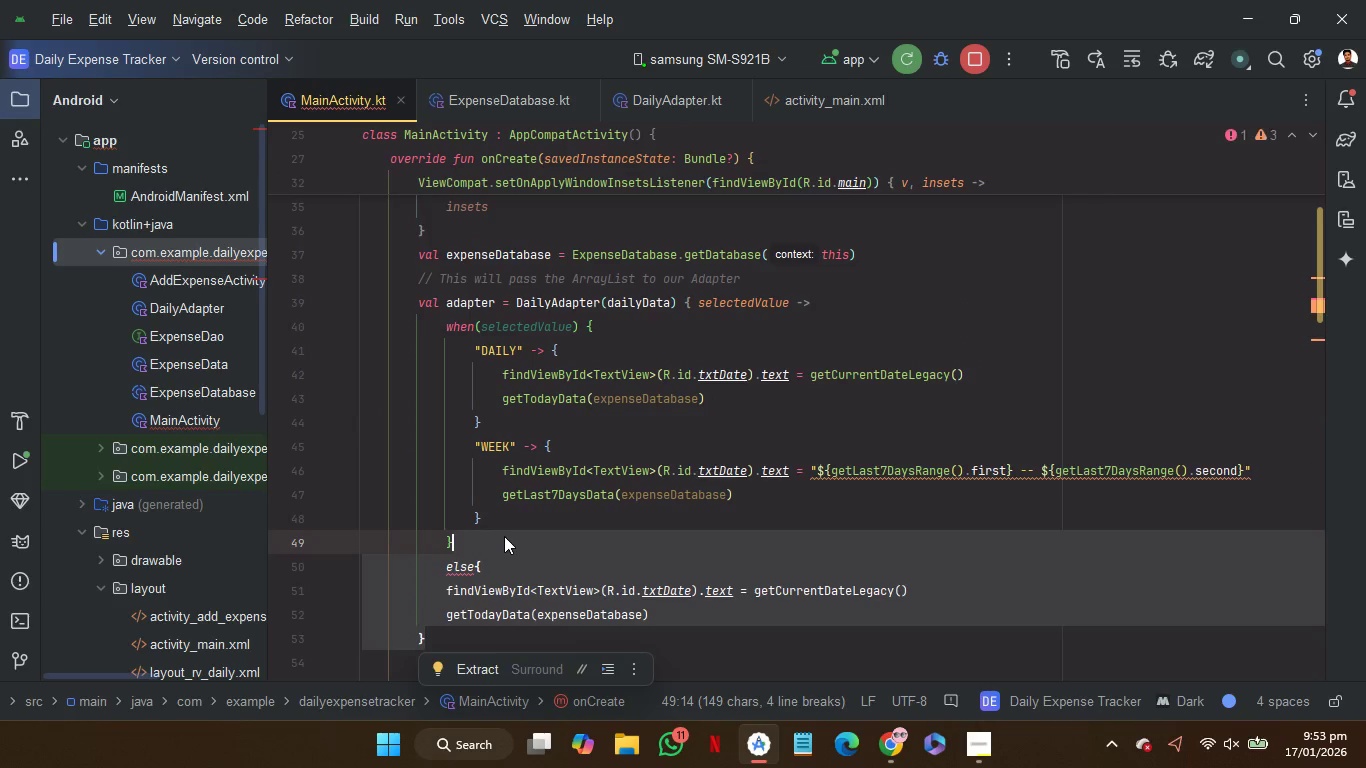 
left_click([504, 536])
 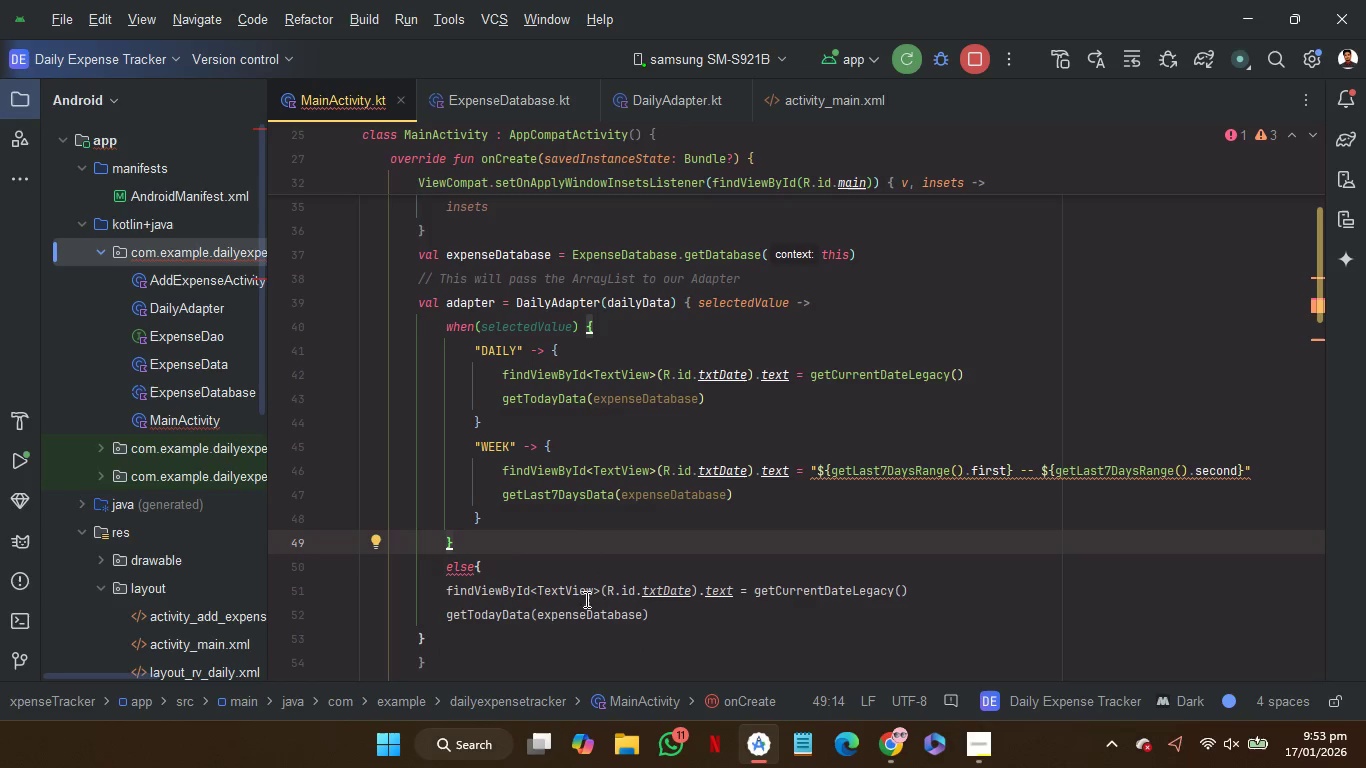 
wait(7.05)
 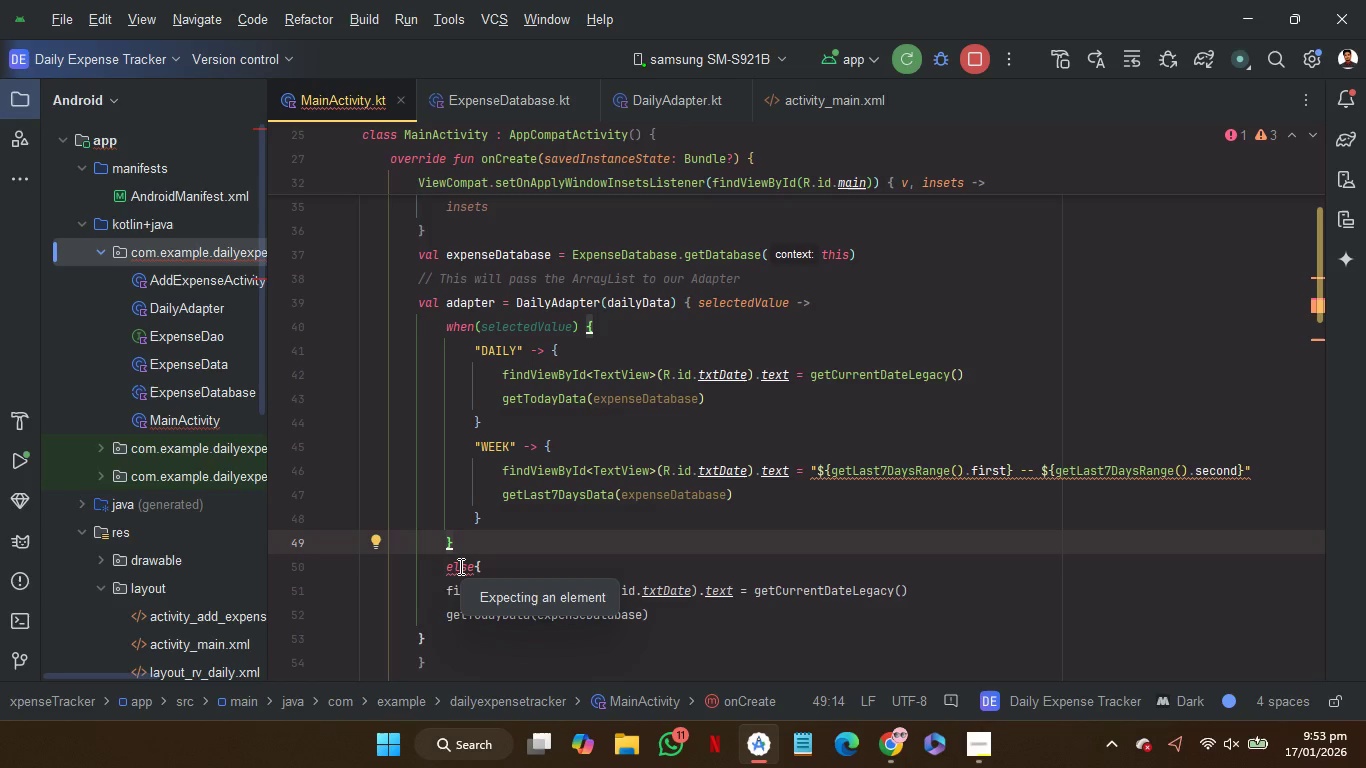 
key(Control+Z)
 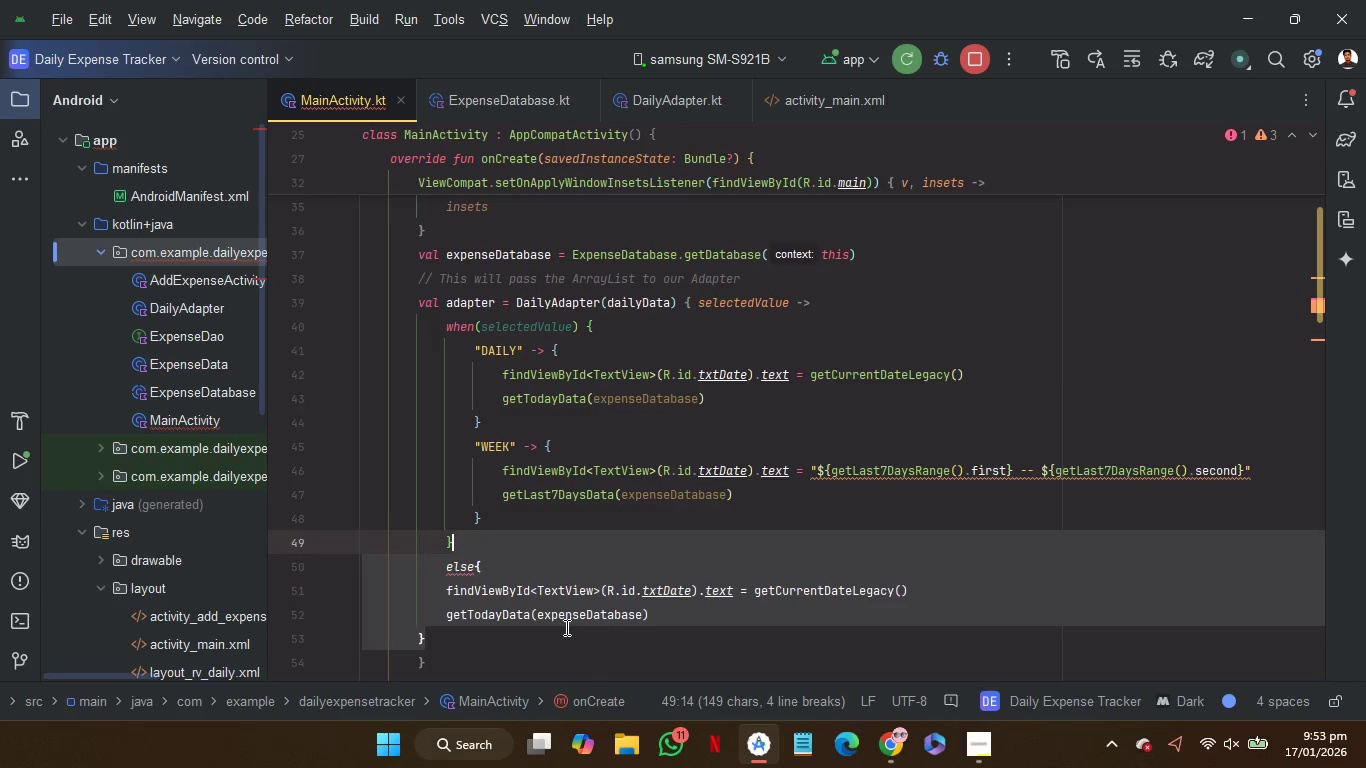 
key(Control+Z)
 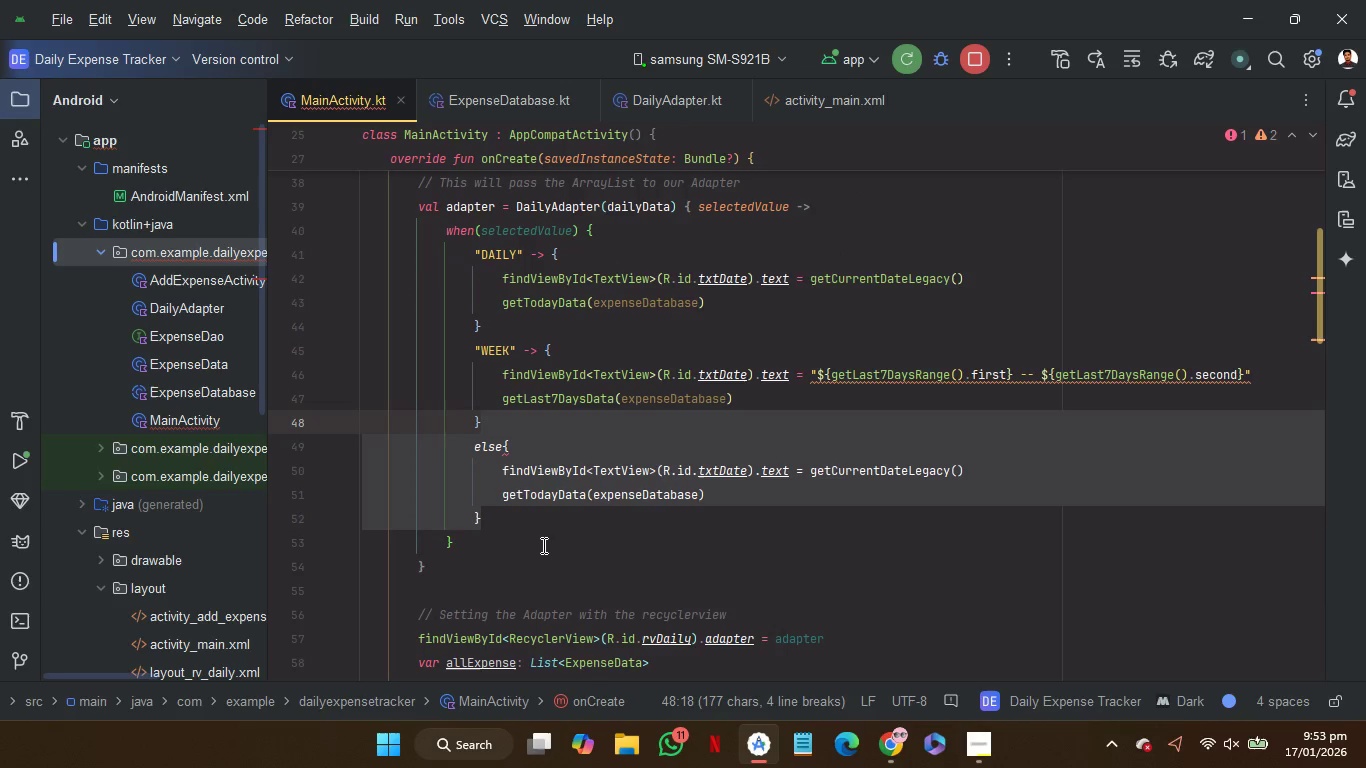 
left_click([542, 546])
 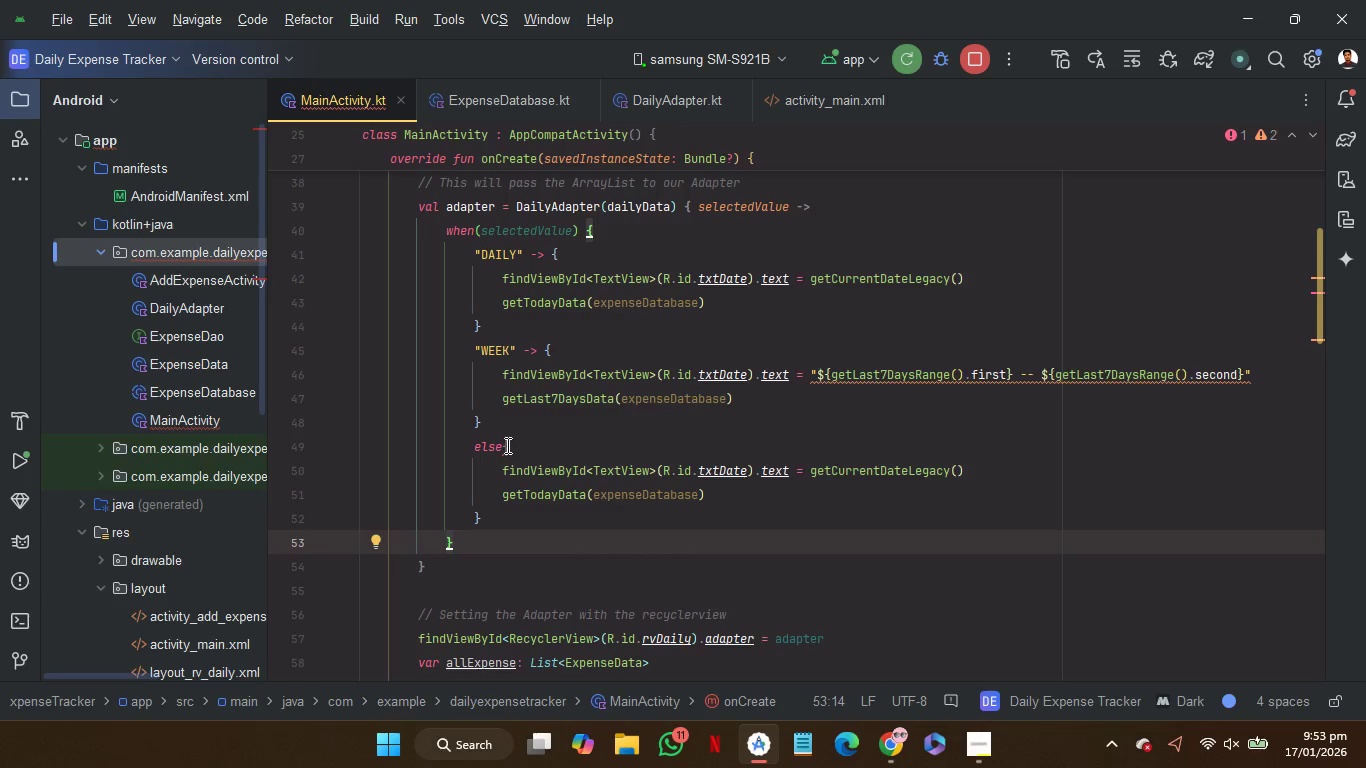 
wait(5.48)
 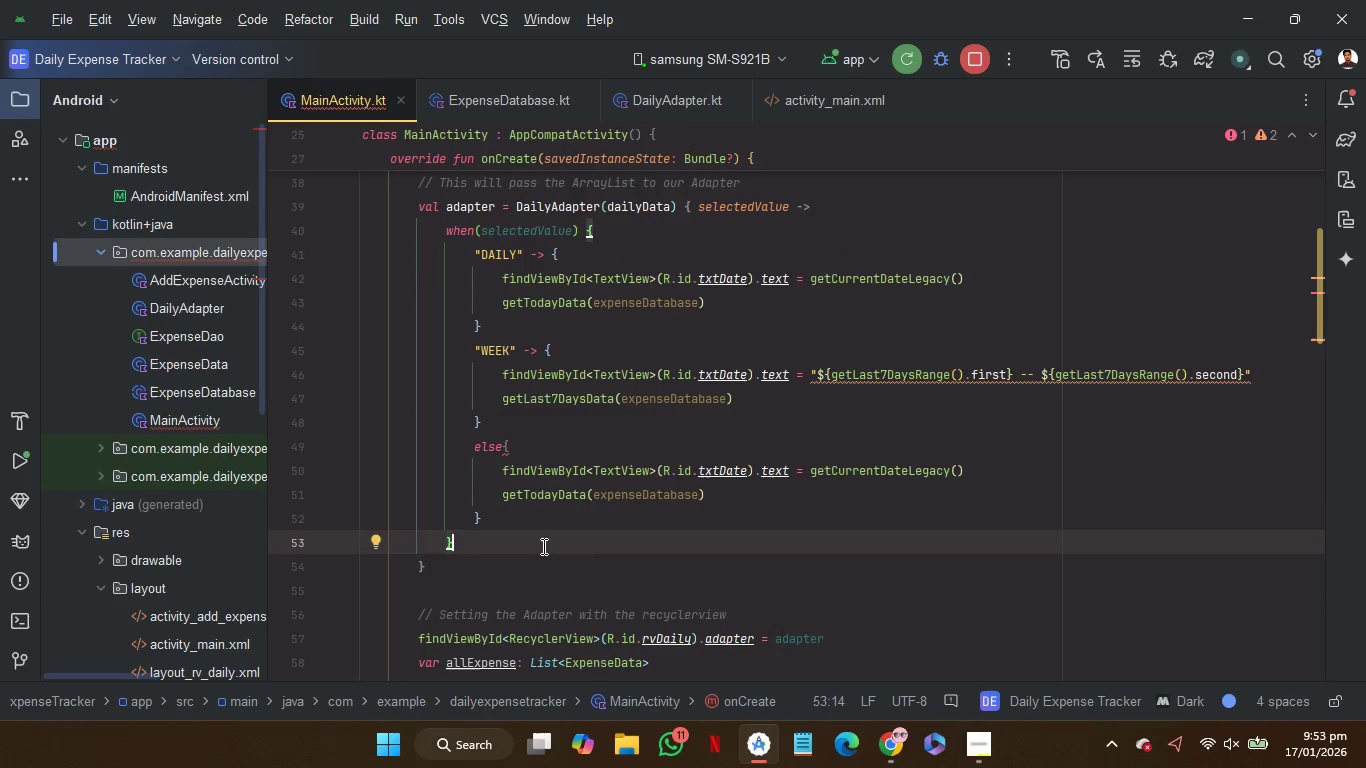 
left_click([506, 445])
 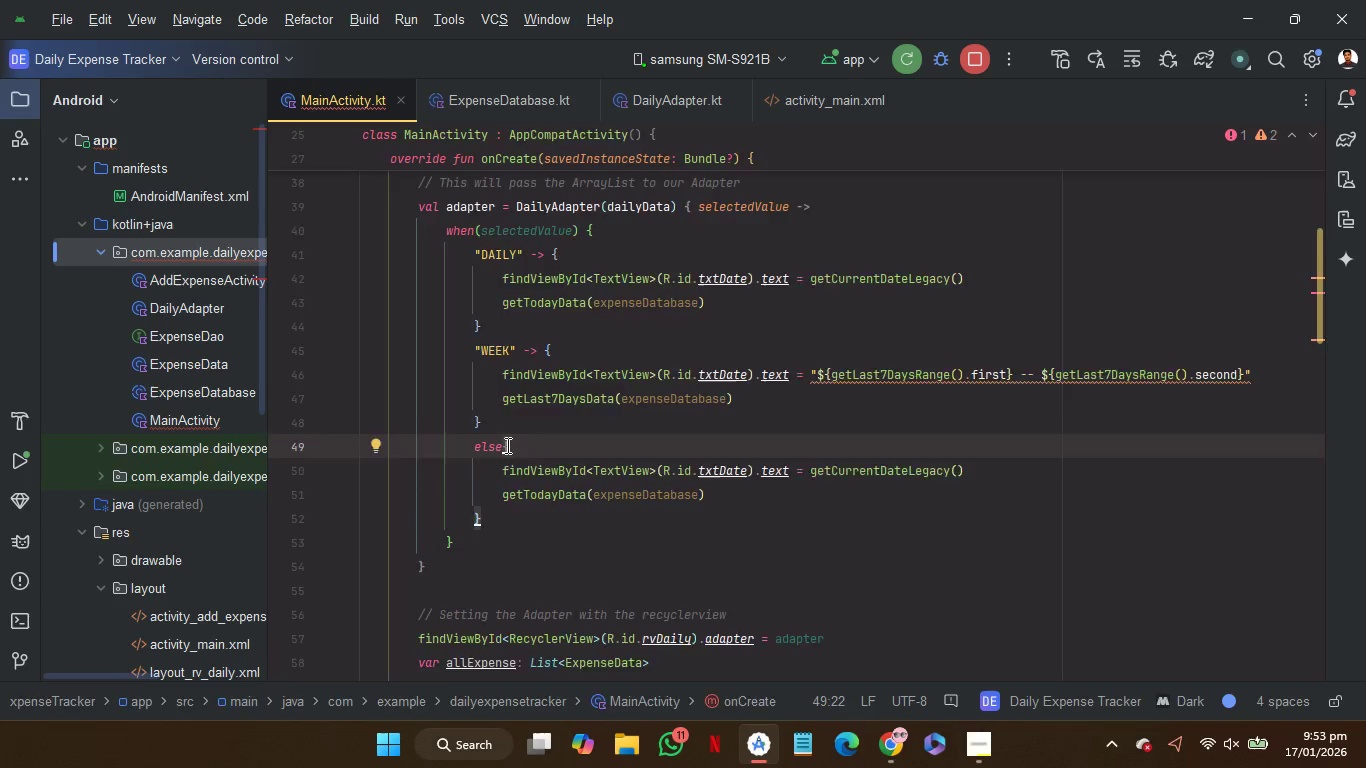 
key(PageUp)
 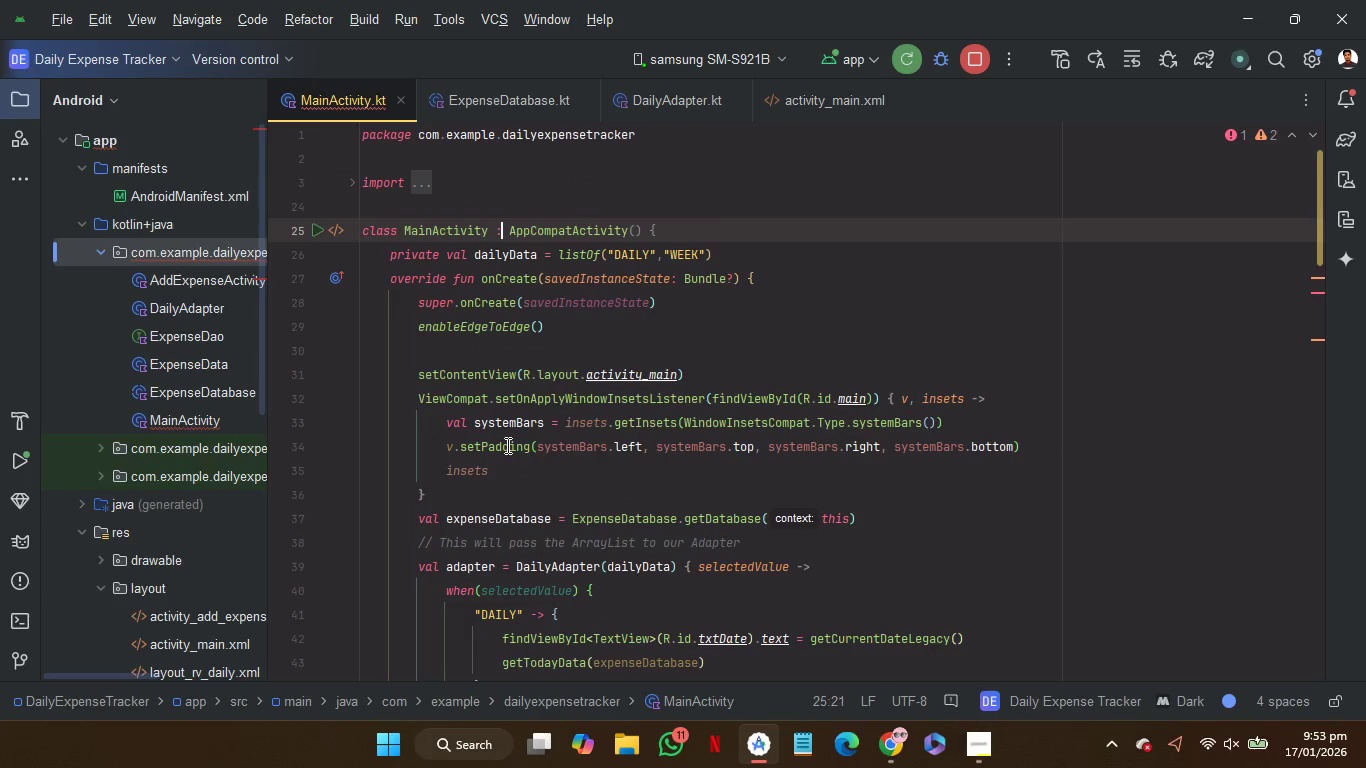 
key(ArrowLeft)
 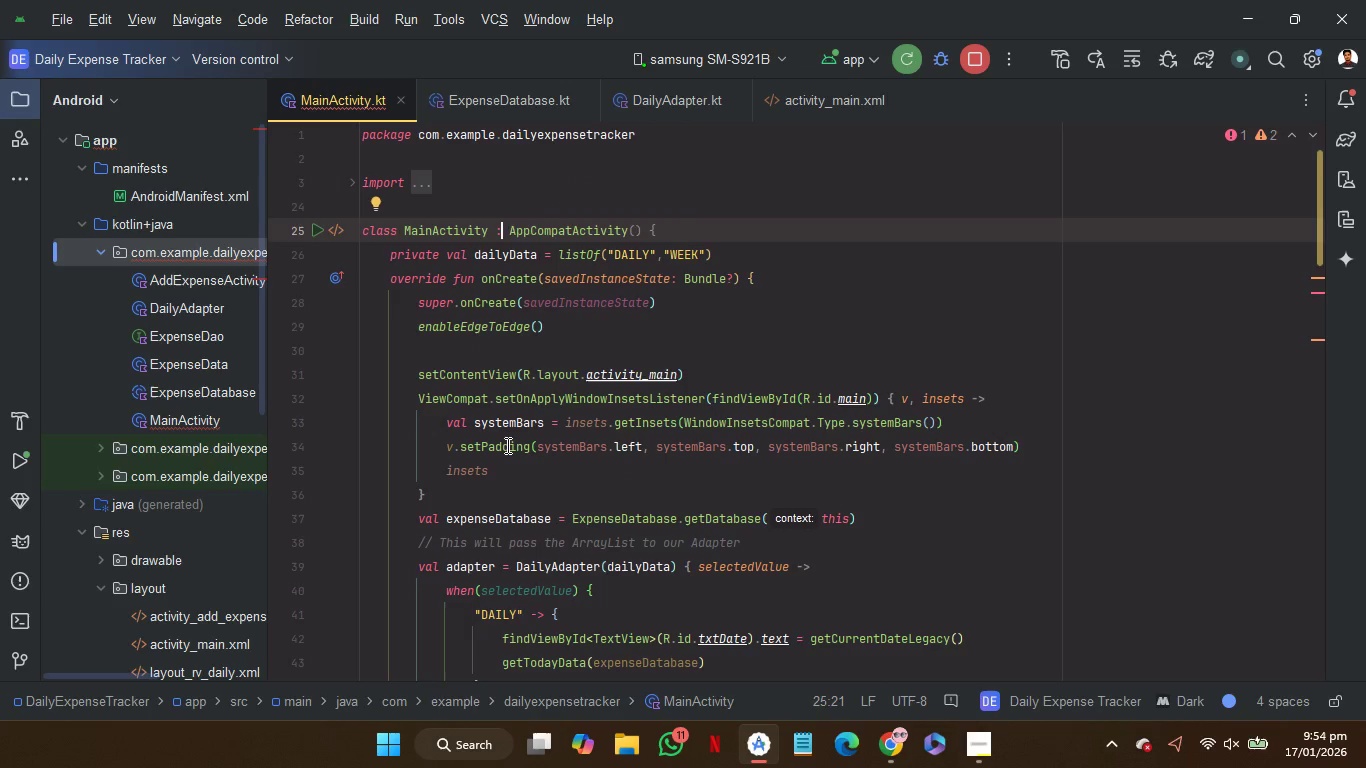 
scroll: coordinate [506, 445], scroll_direction: down, amount: 4.0
 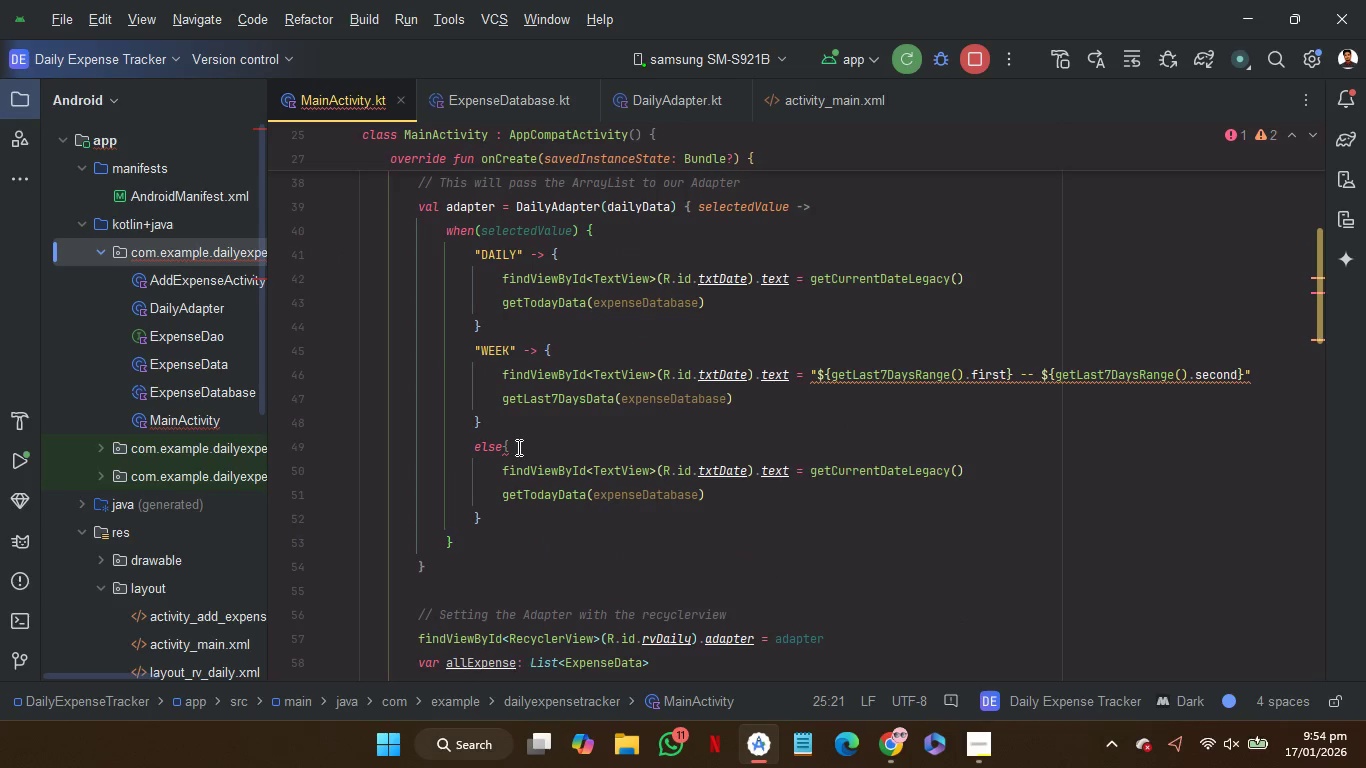 
left_click([517, 447])
 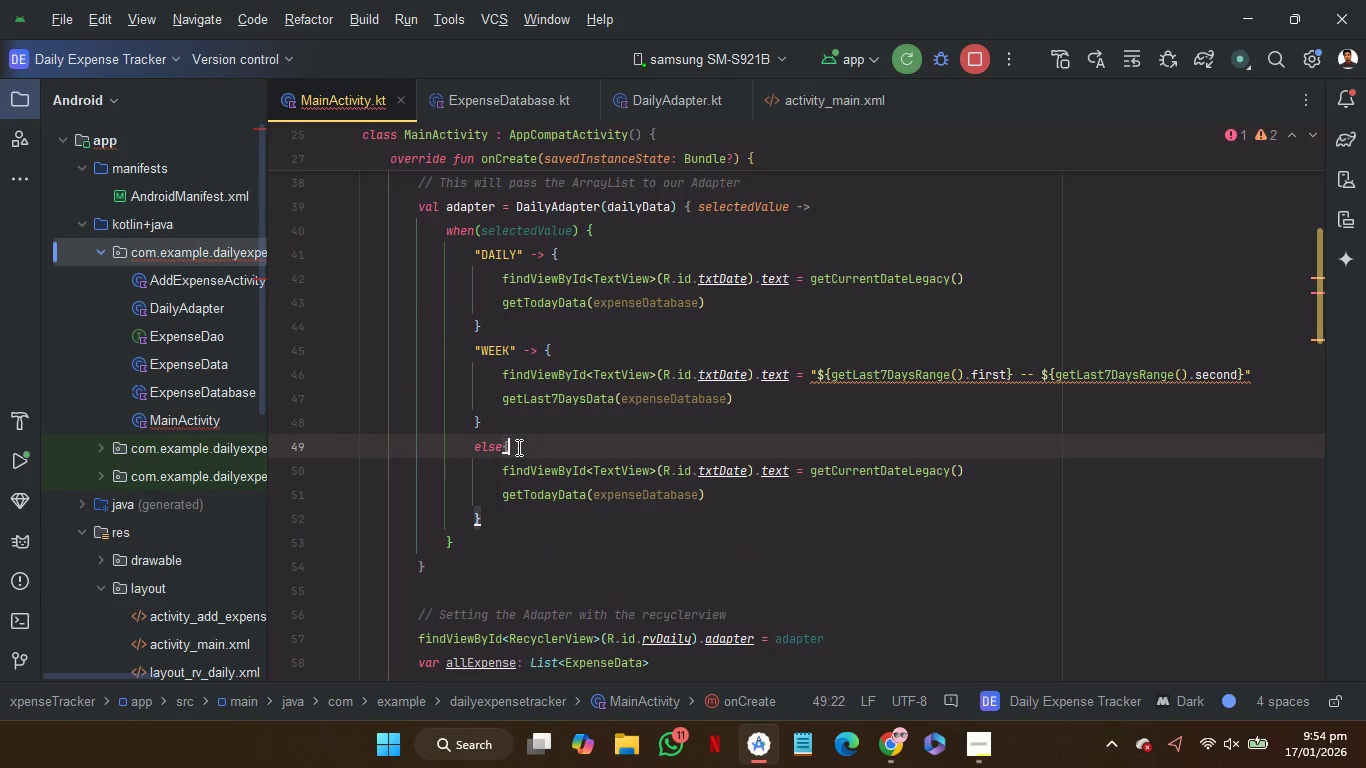 
key(ArrowLeft)
 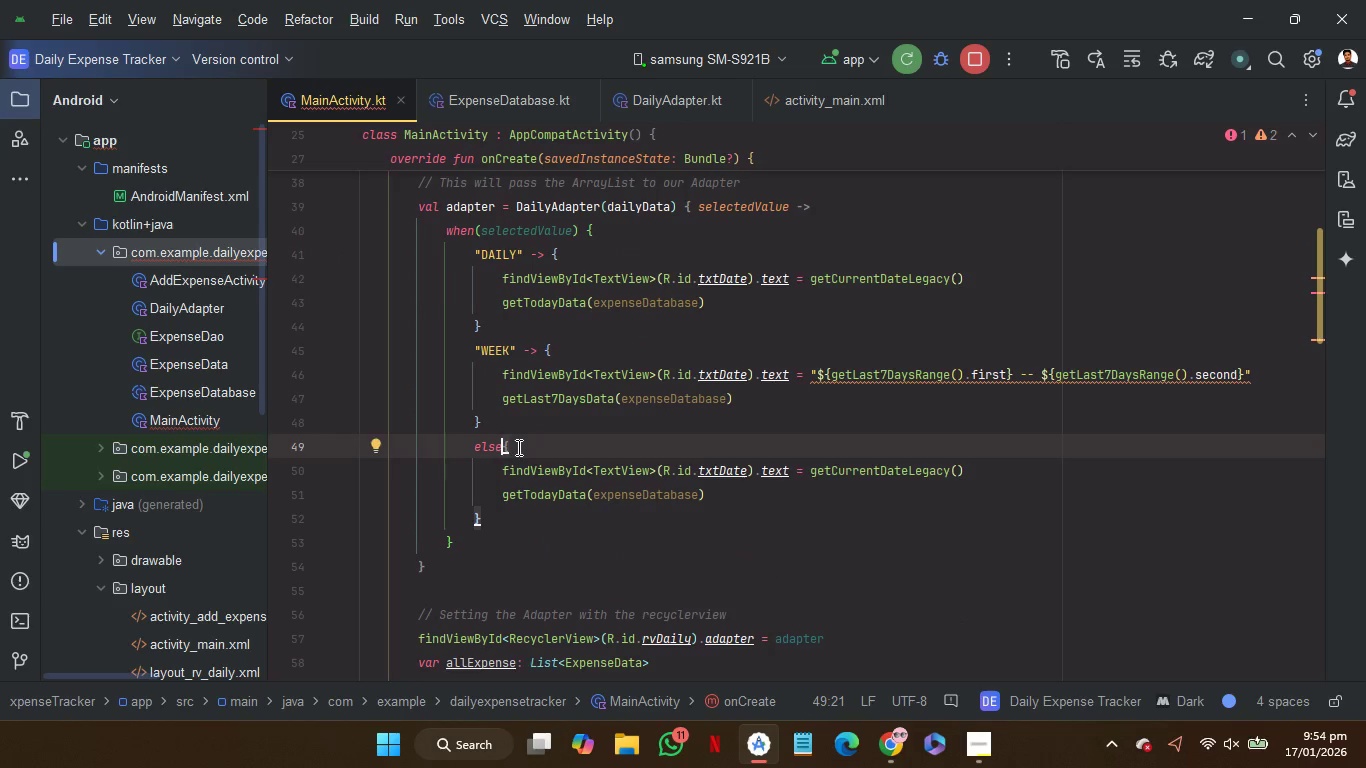 
key(Space)
 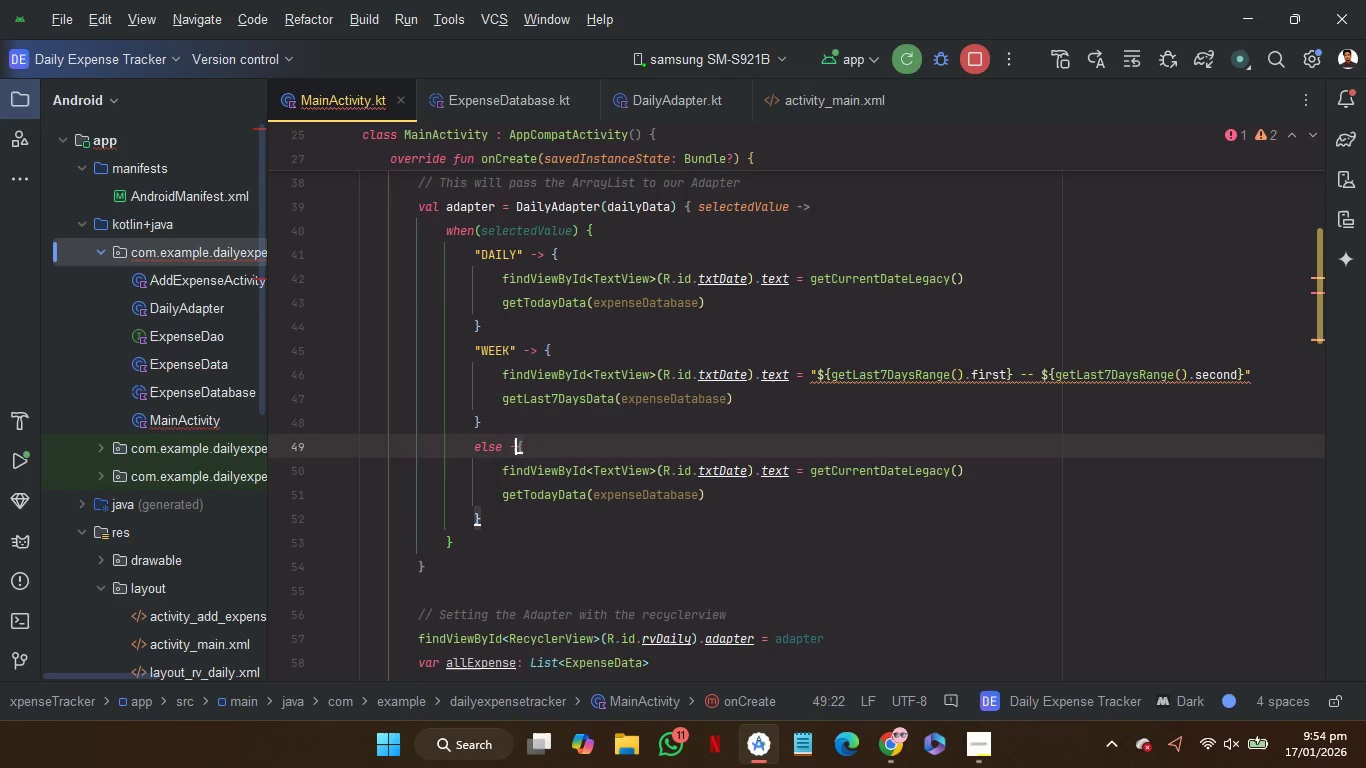 
key(Minus)
 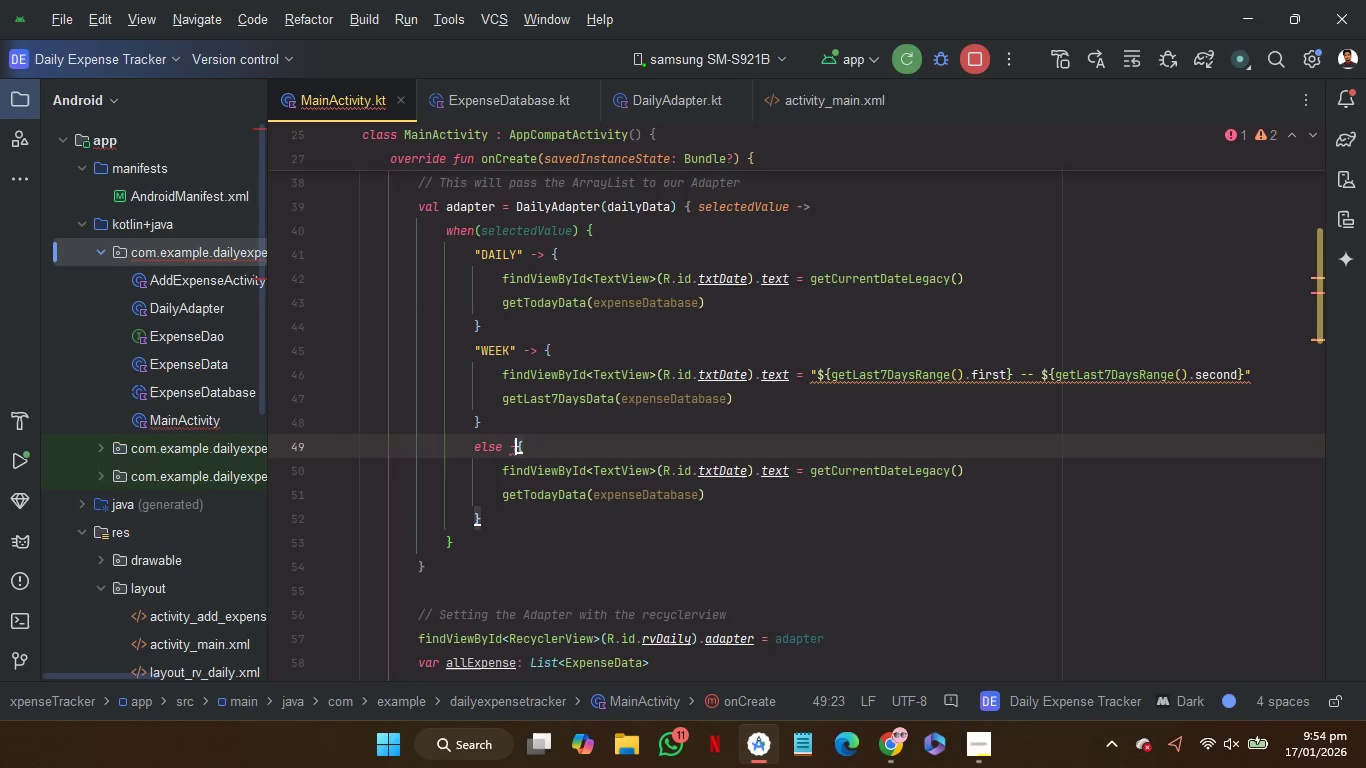 
key(Shift+Slash)
 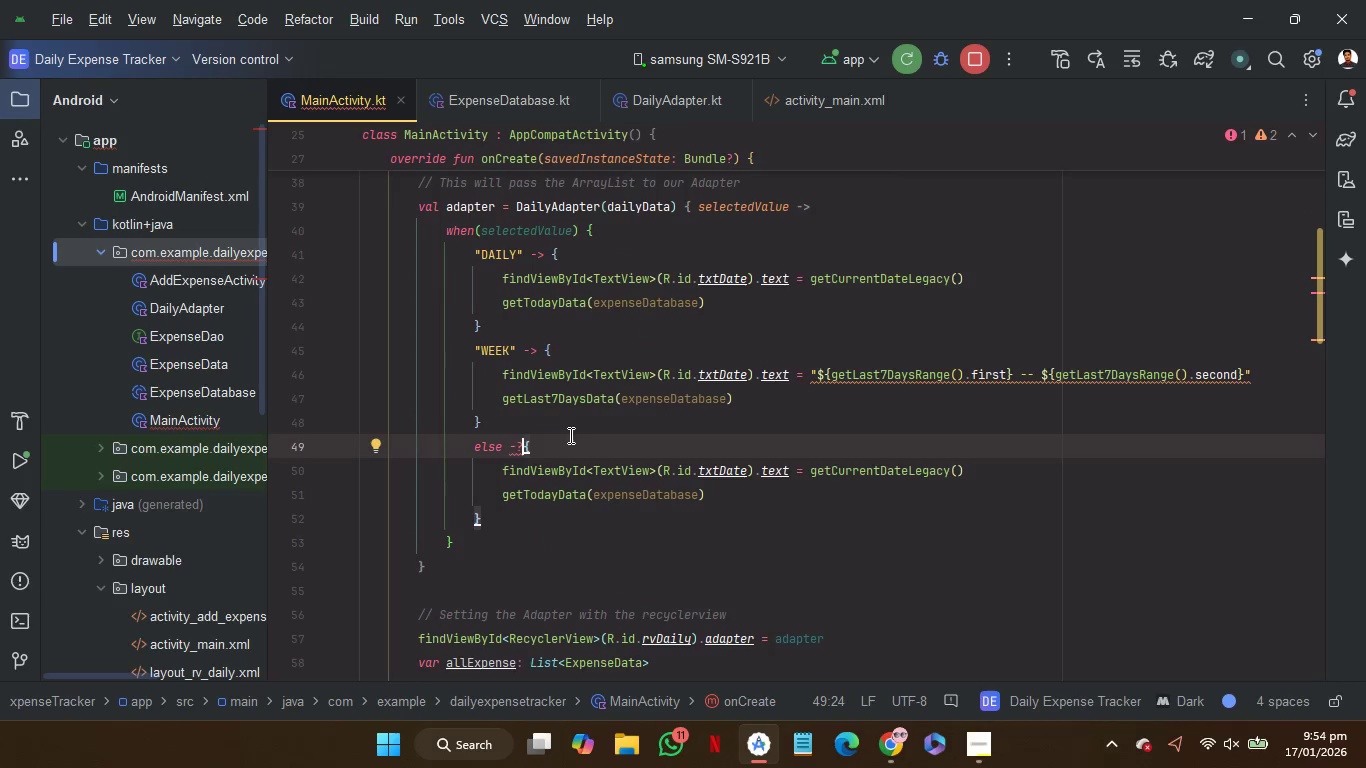 
key(Space)
 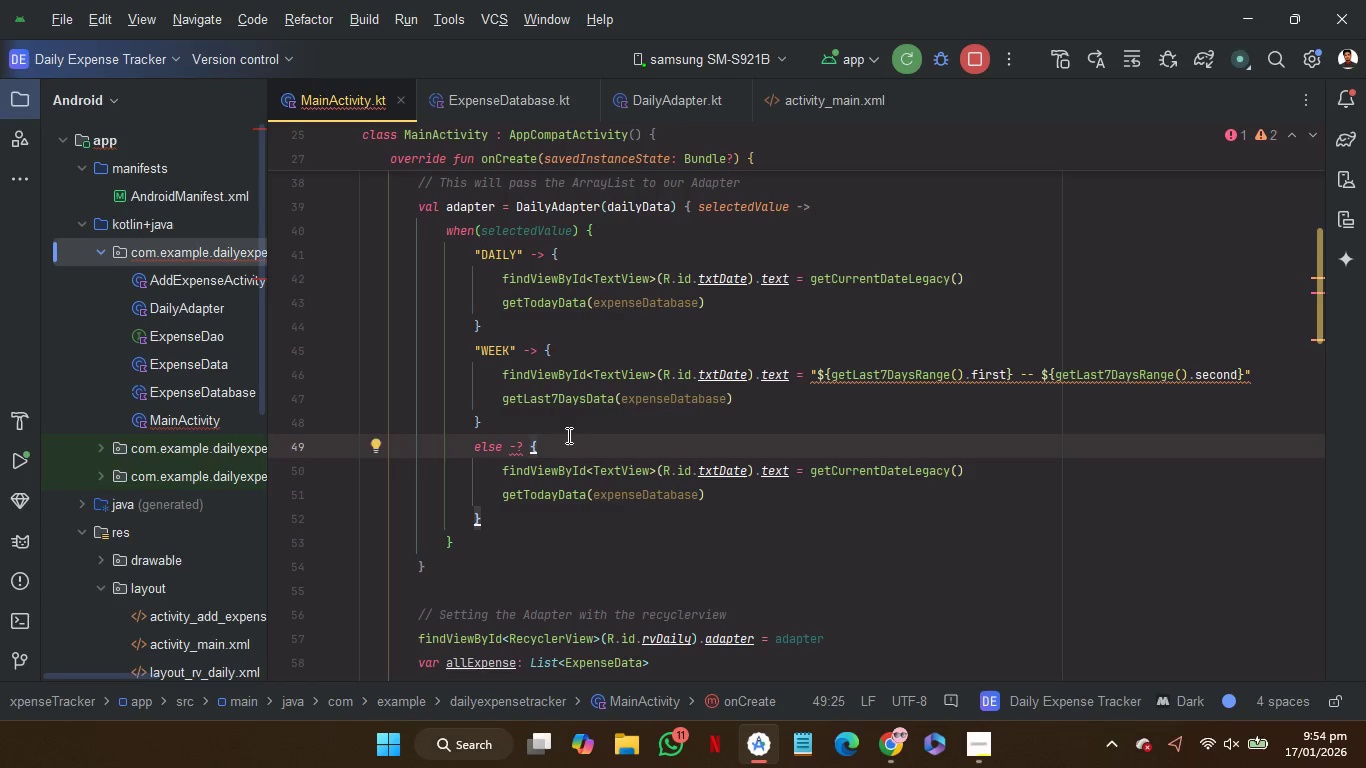 
key(Backspace)
 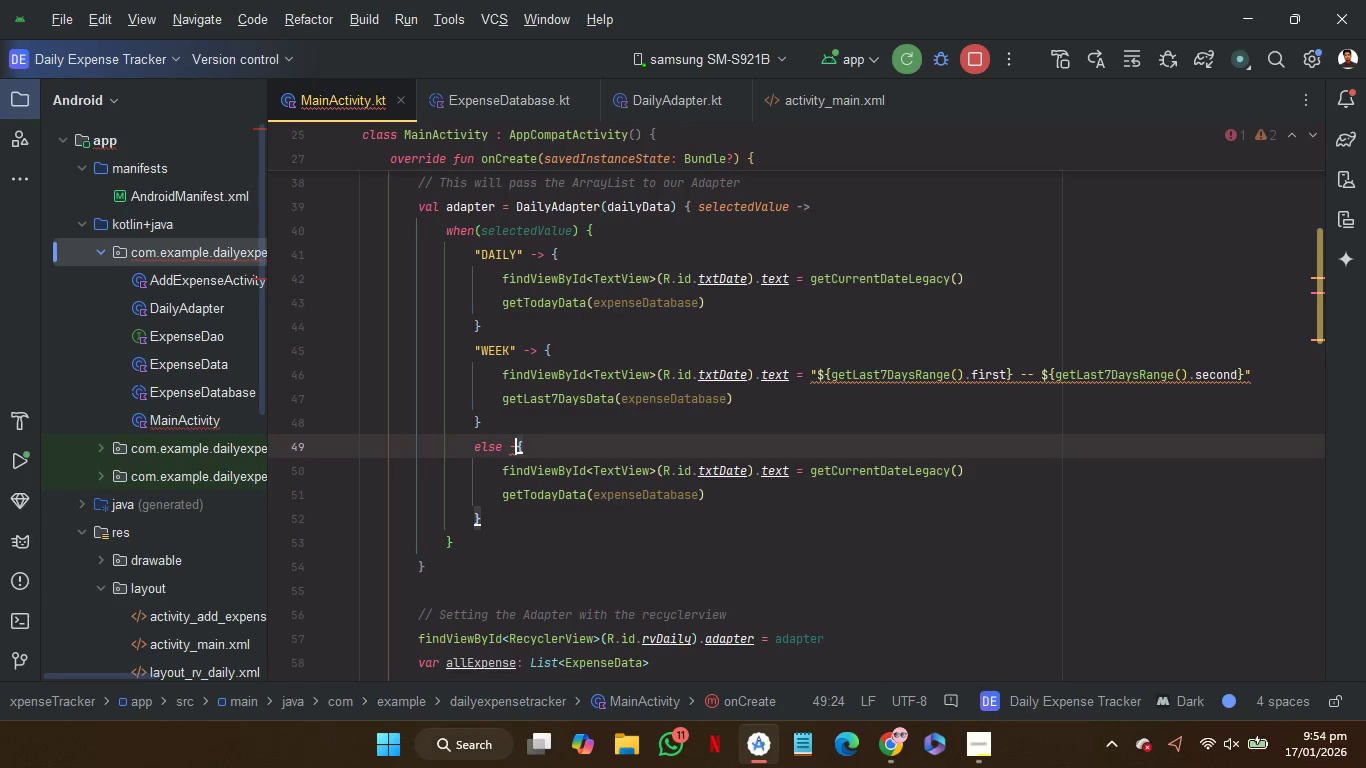 
key(Backspace)
 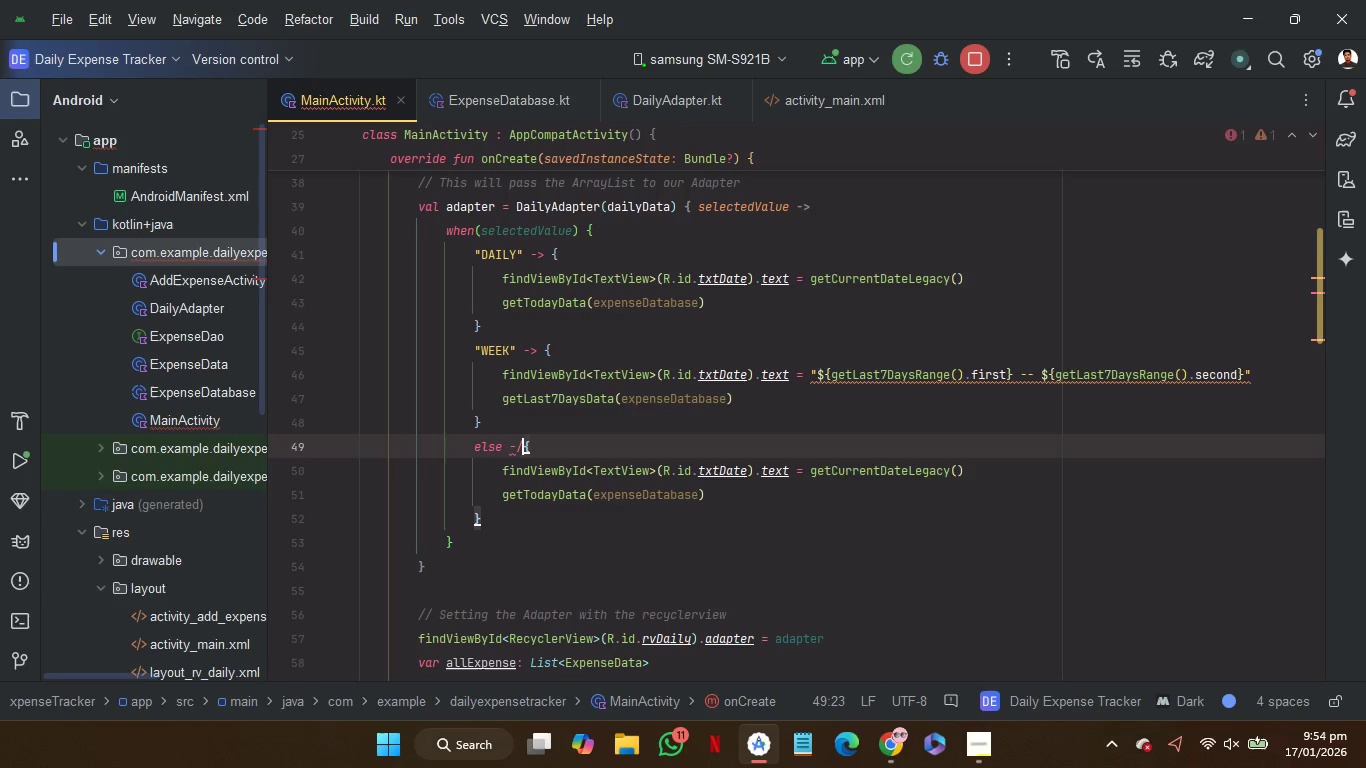 
key(Slash)
 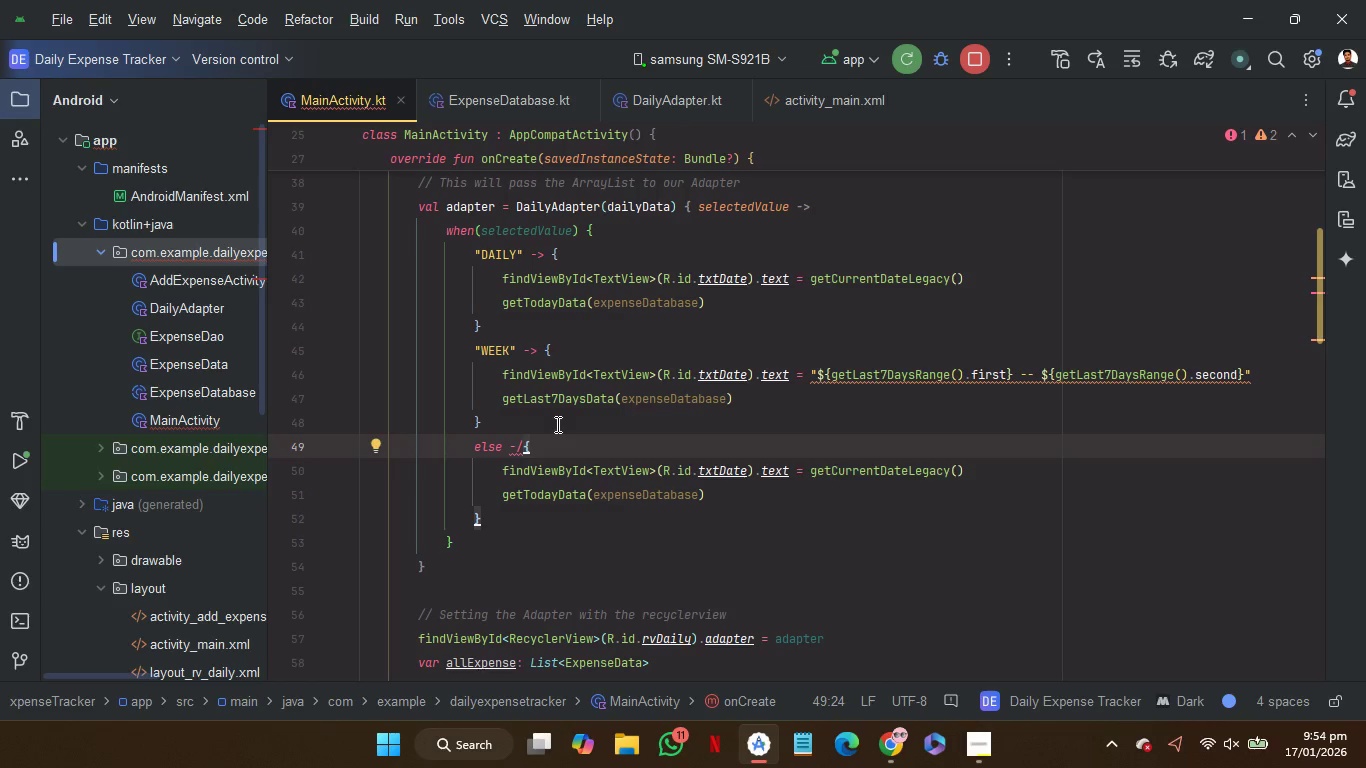 
key(Backspace)
 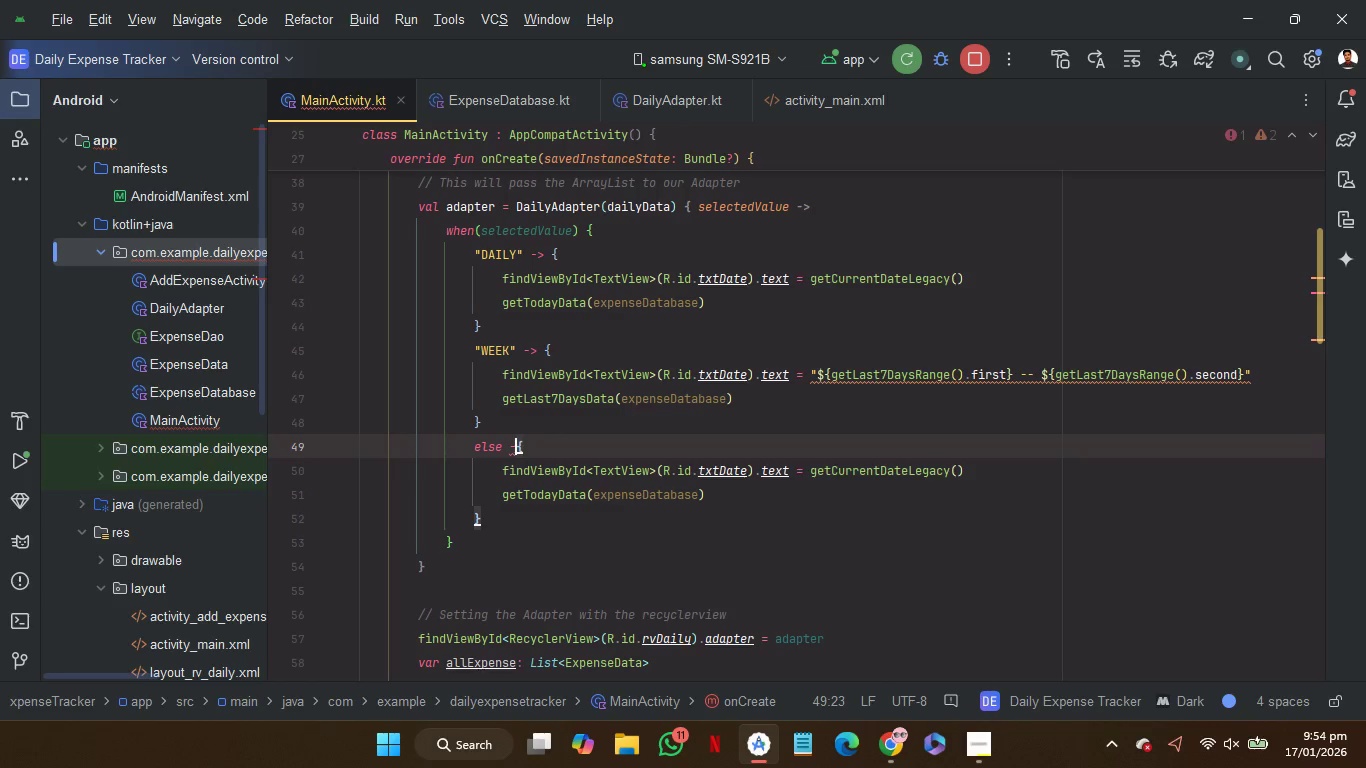 
key(Shift+Period)
 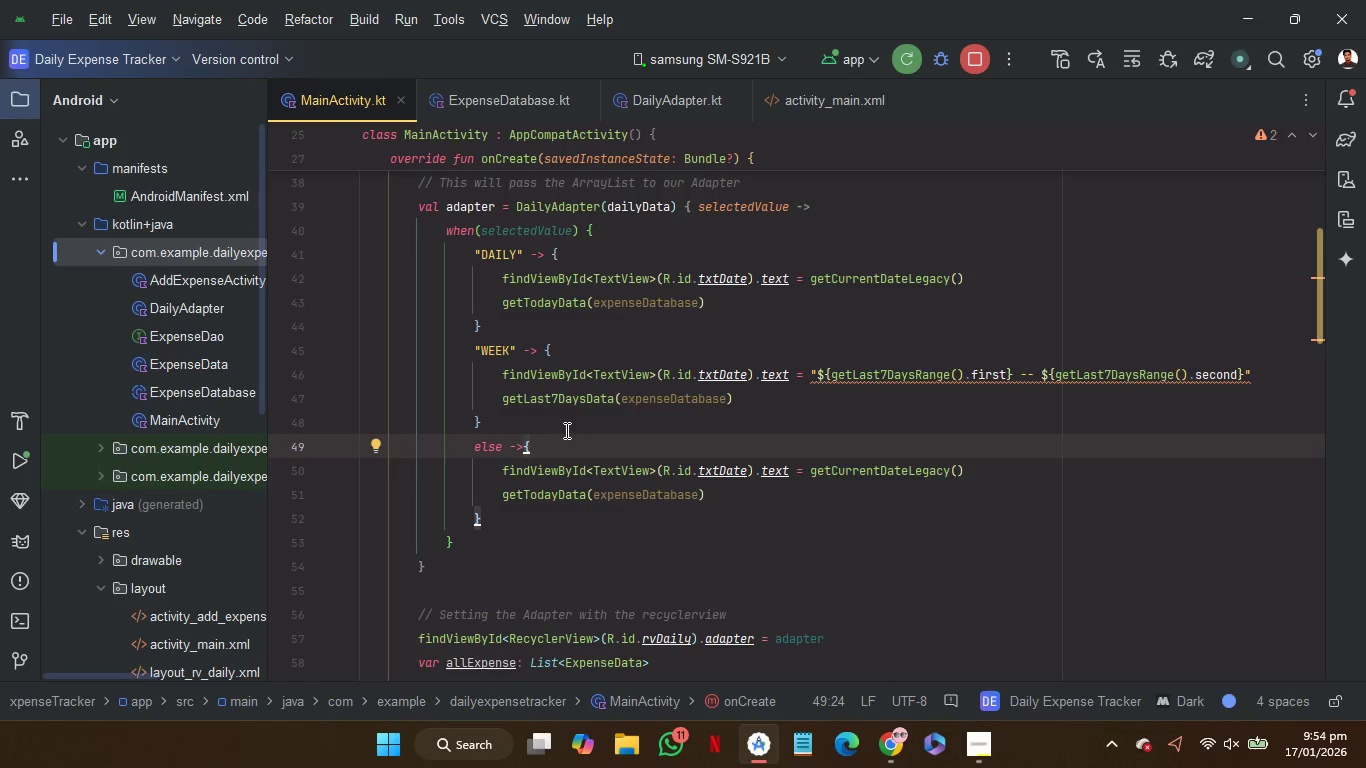 
key(Space)
 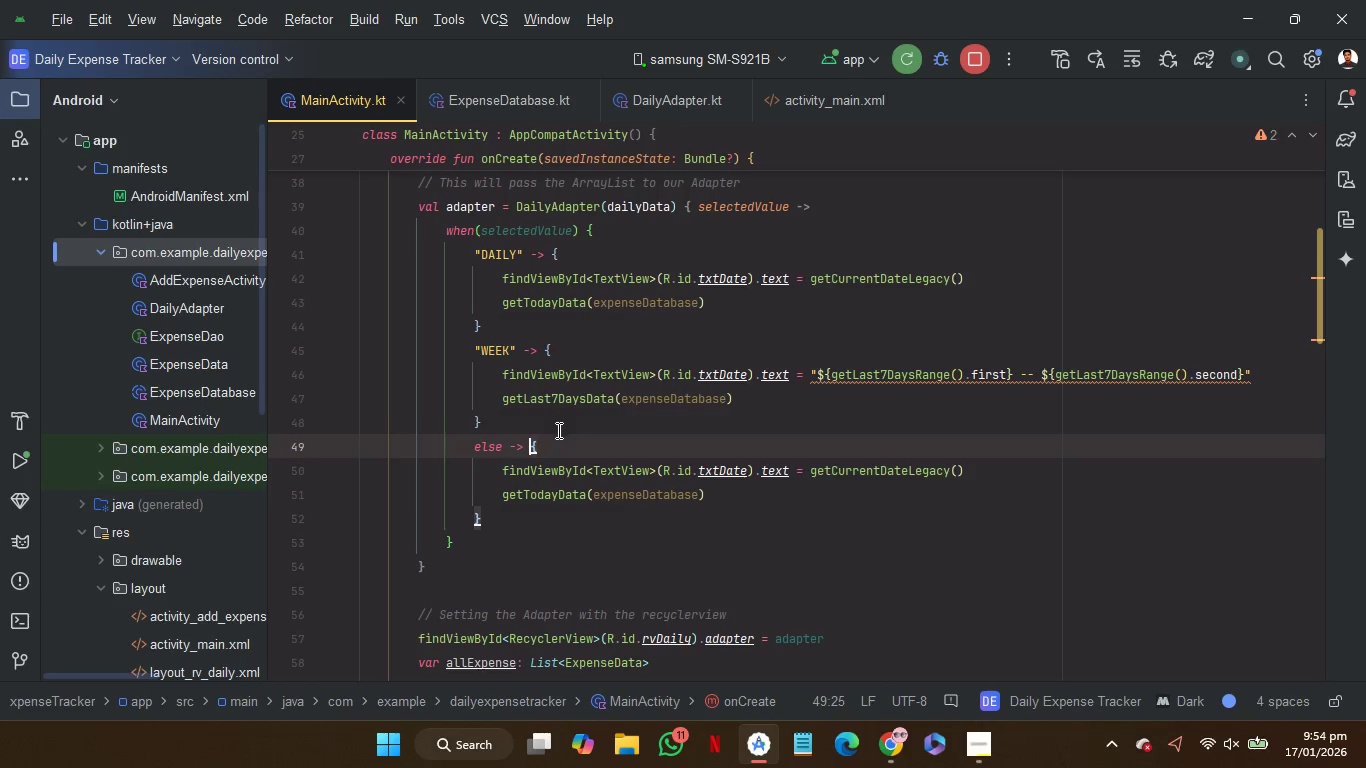 
left_click([557, 430])
 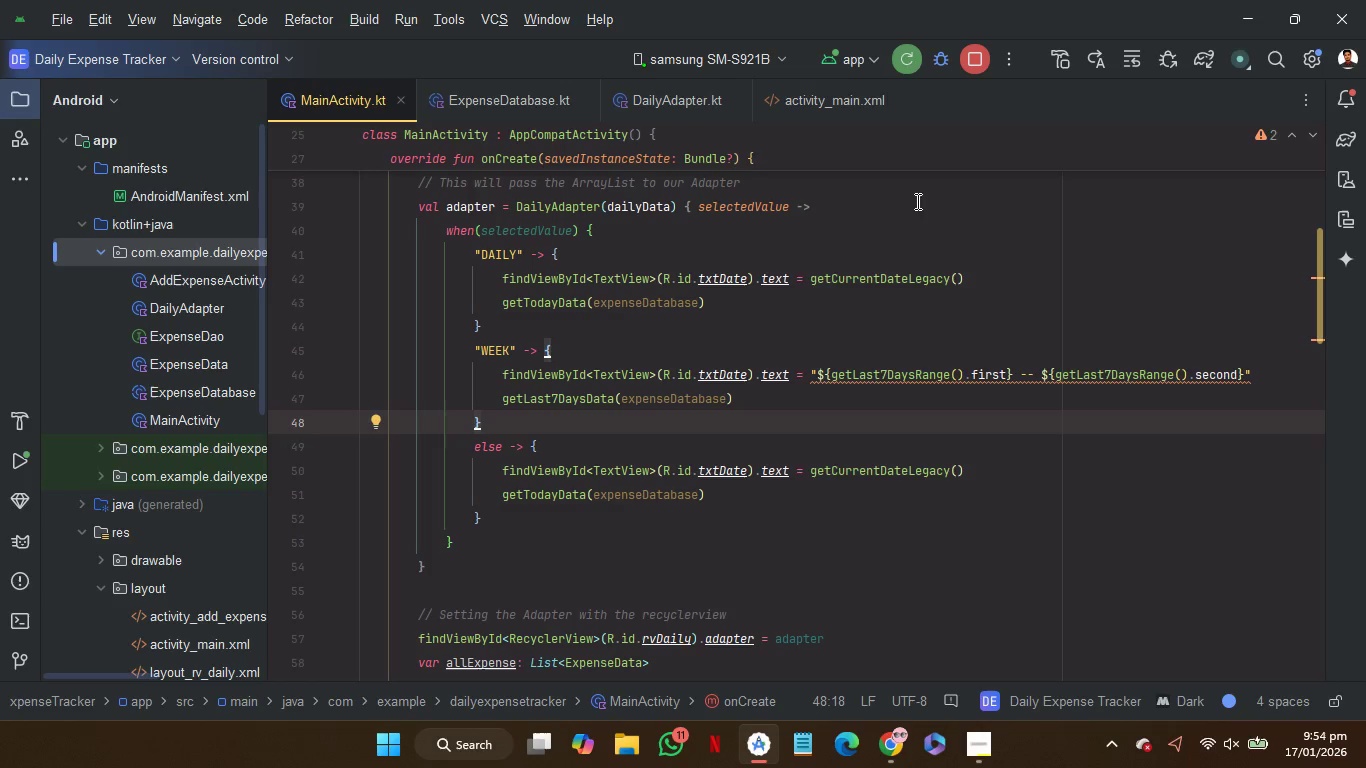 
wait(5.08)
 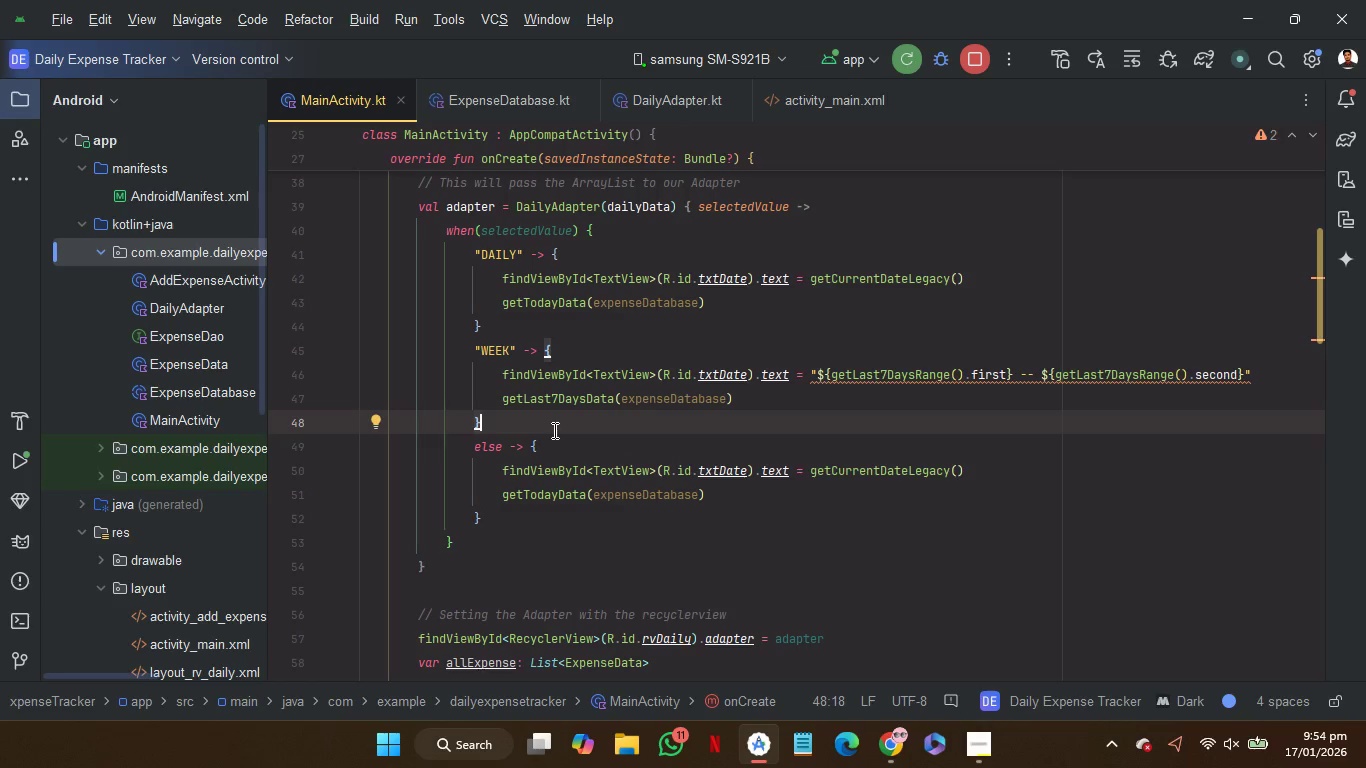 
left_click([904, 65])
 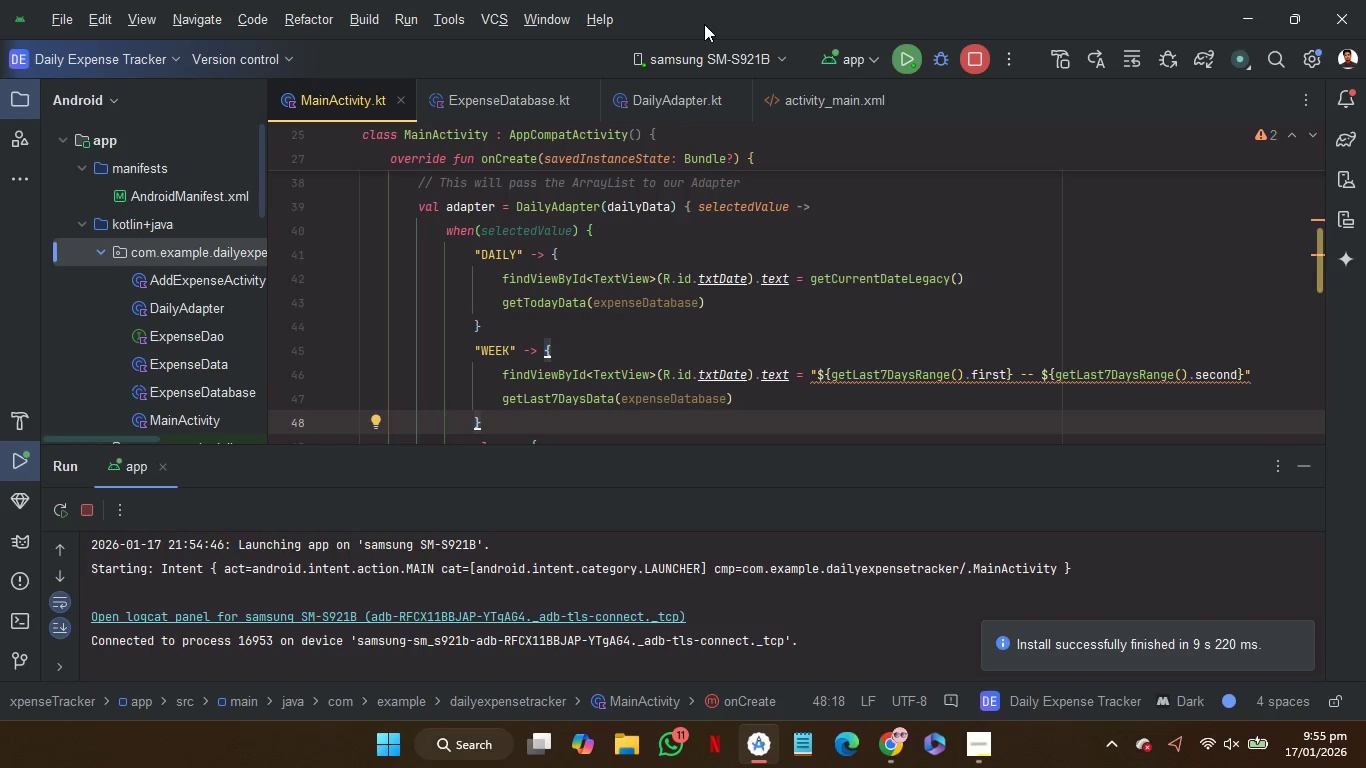 
wait(99.03)
 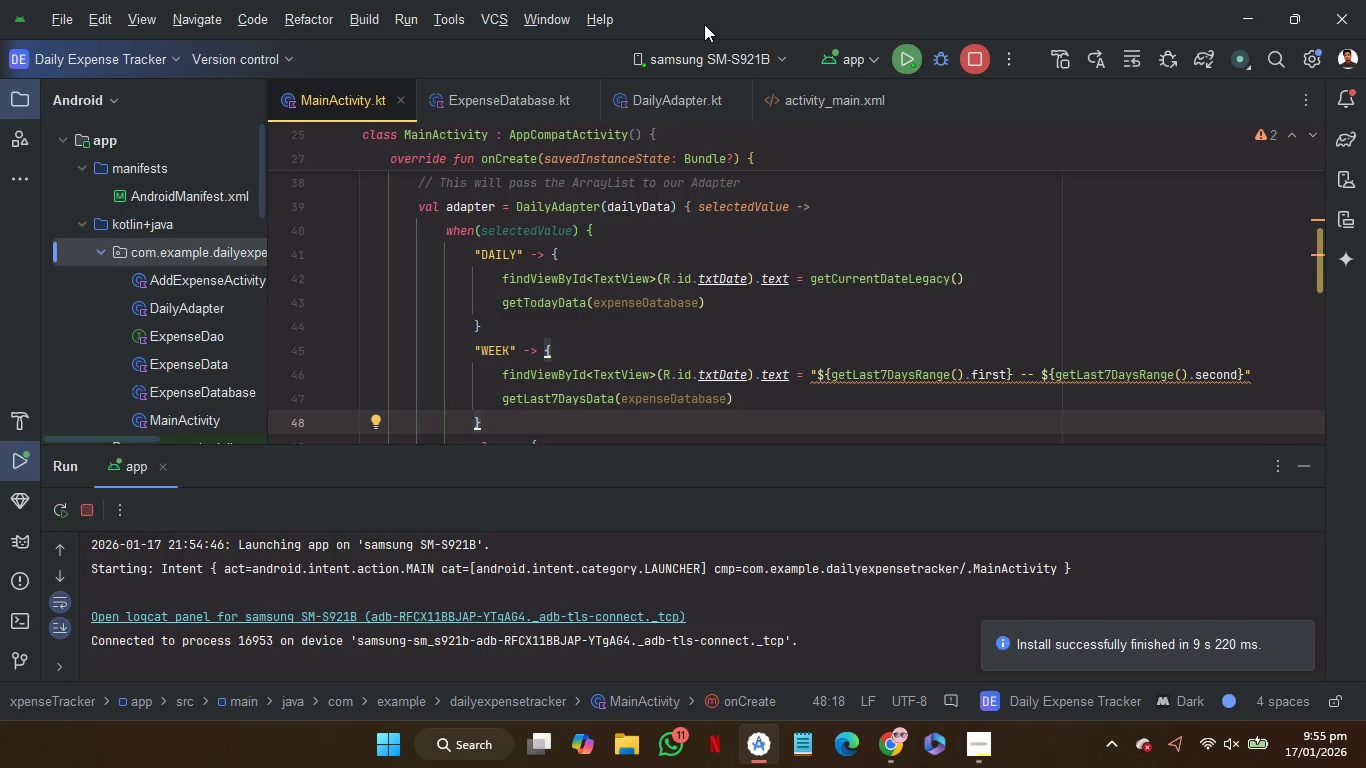 
left_click([1304, 467])
 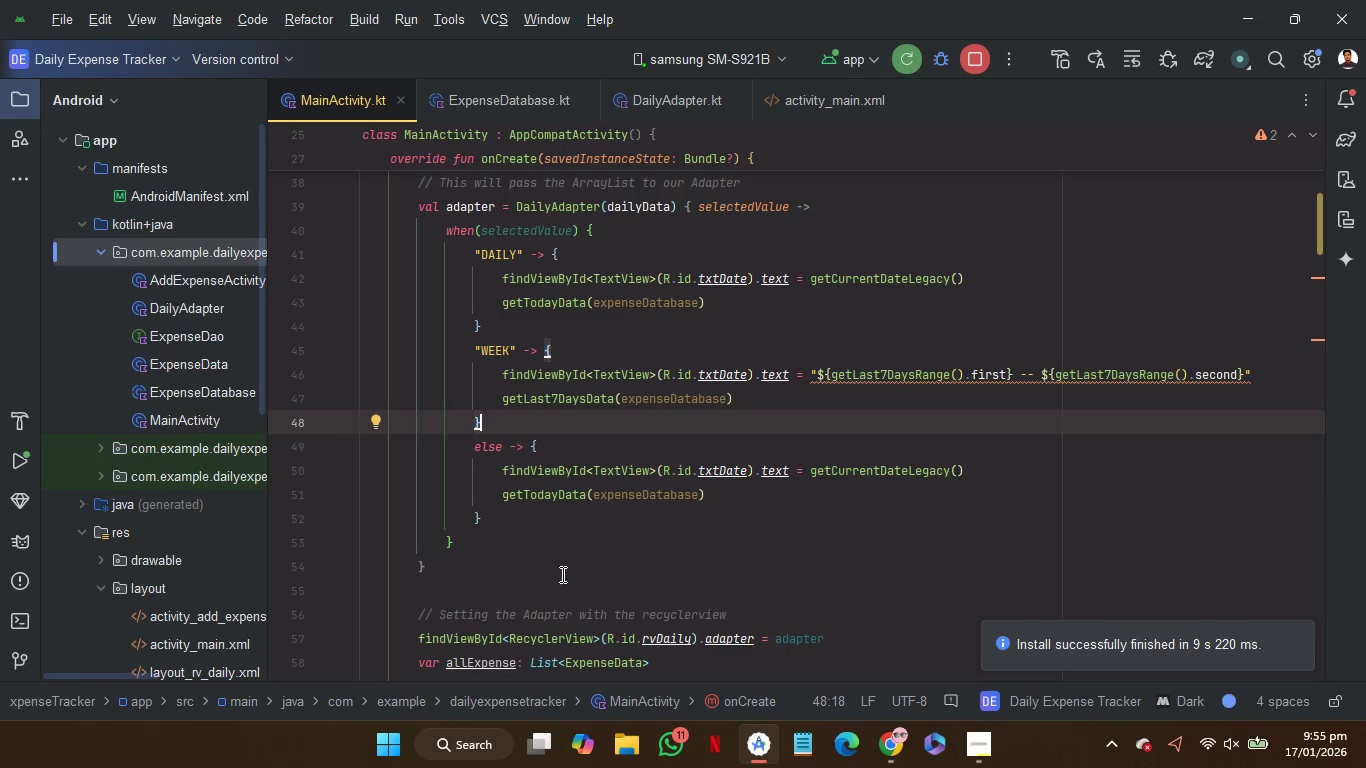 
left_click([561, 570])
 